 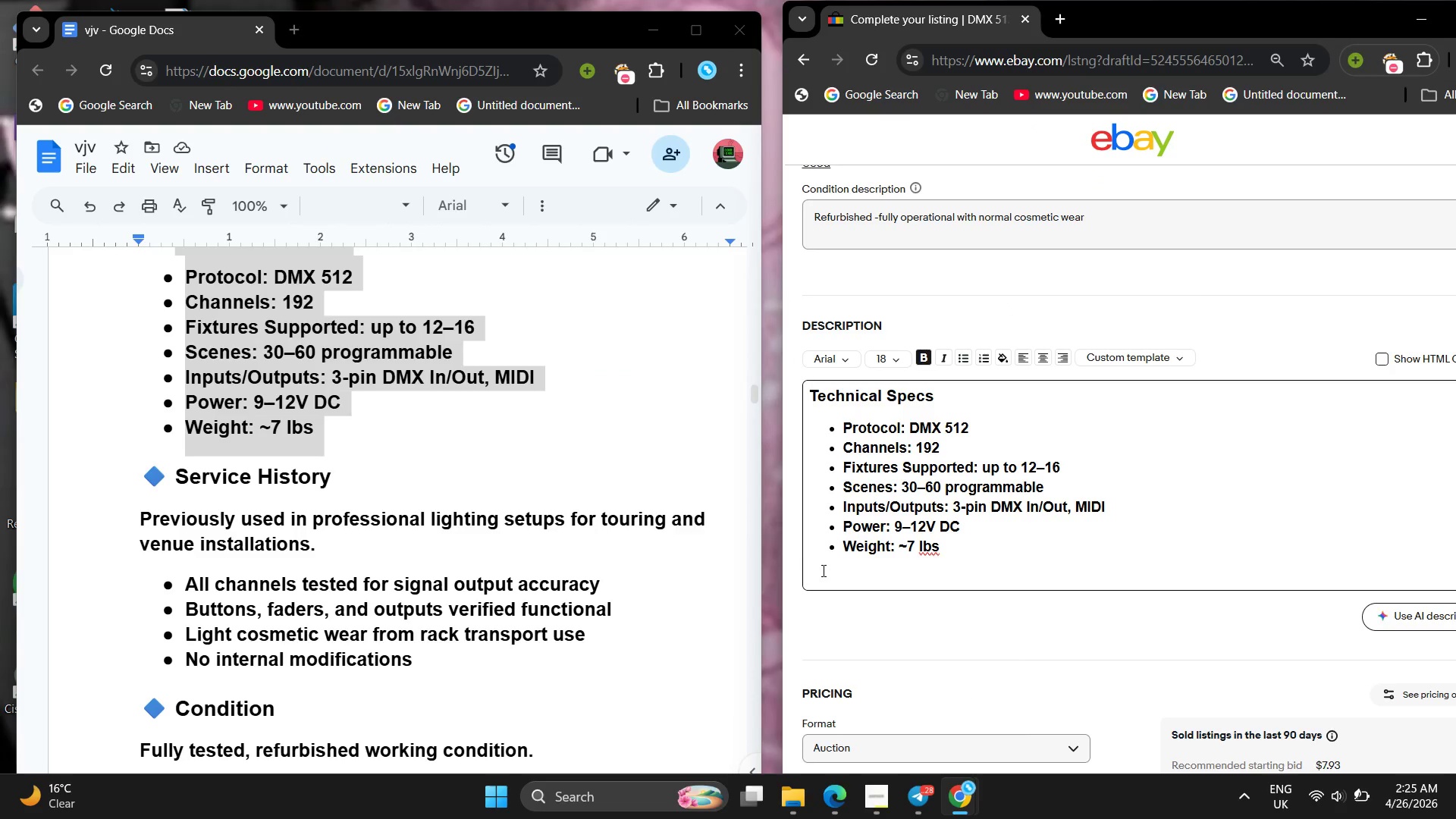 
type(Service History)
 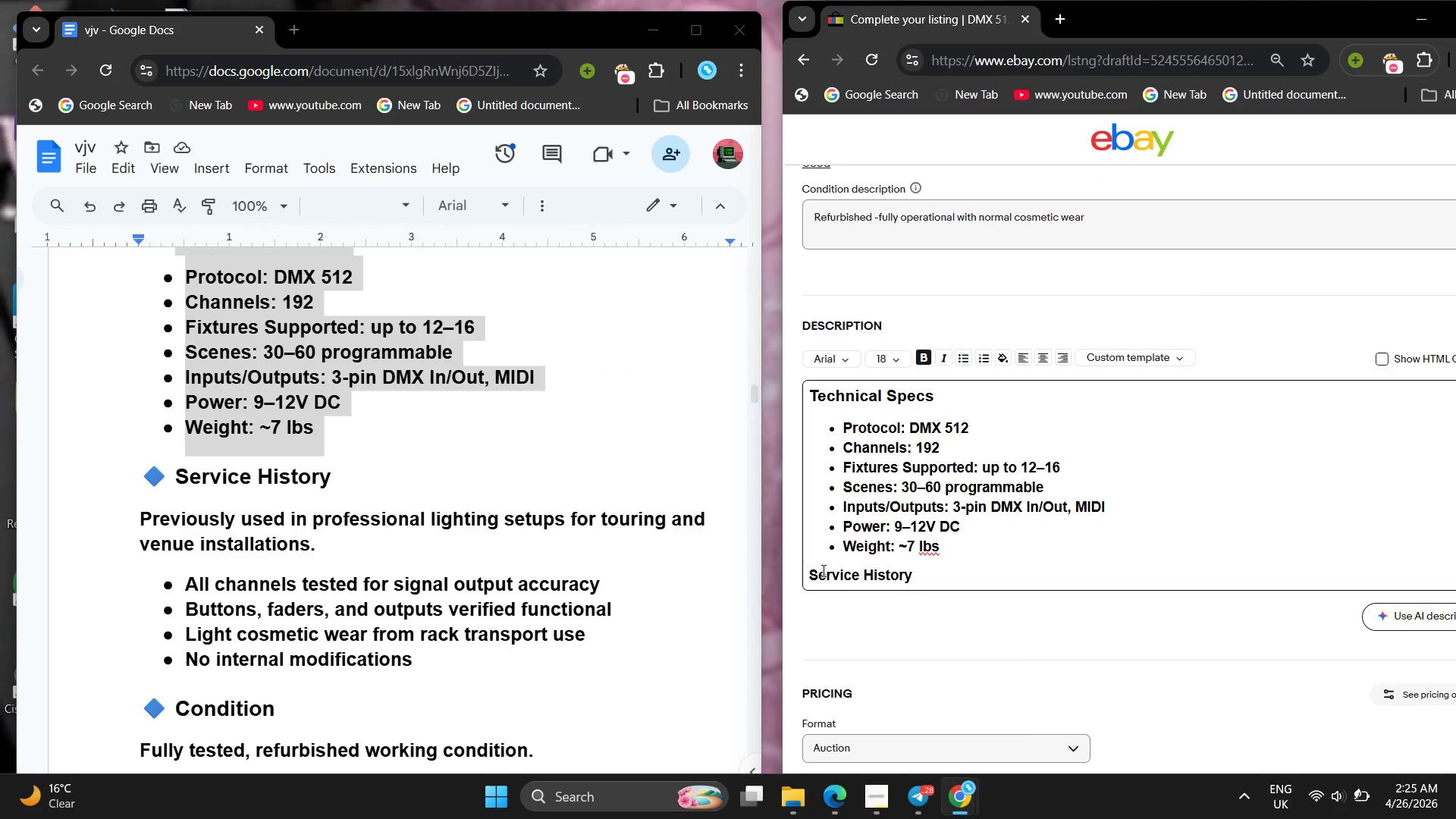 
key(Enter)
 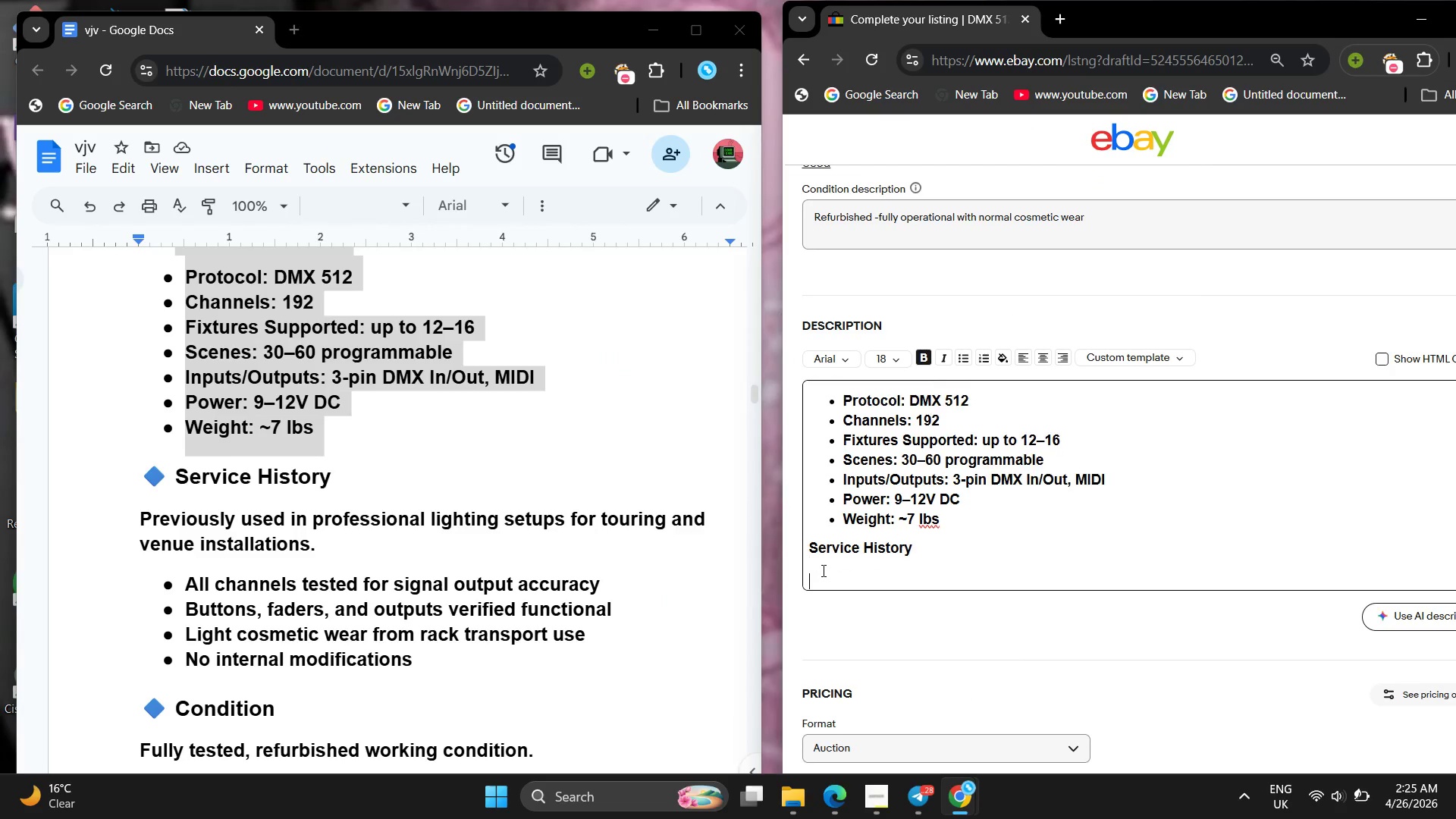 
key(Enter)
 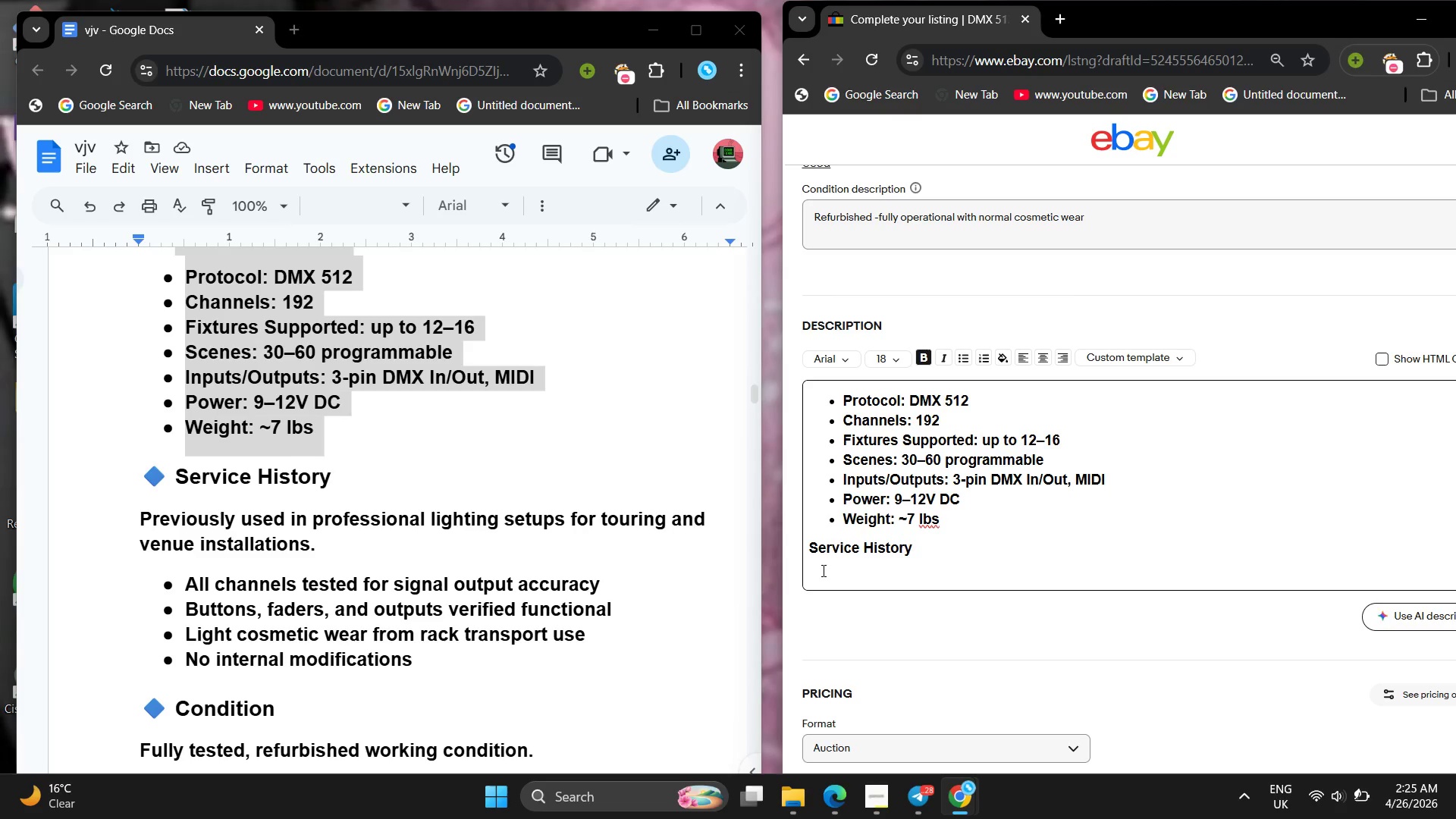 
type(pr)
key(Backspace)
key(Backspace)
key(Backspace)
type(P)
key(Backspace)
 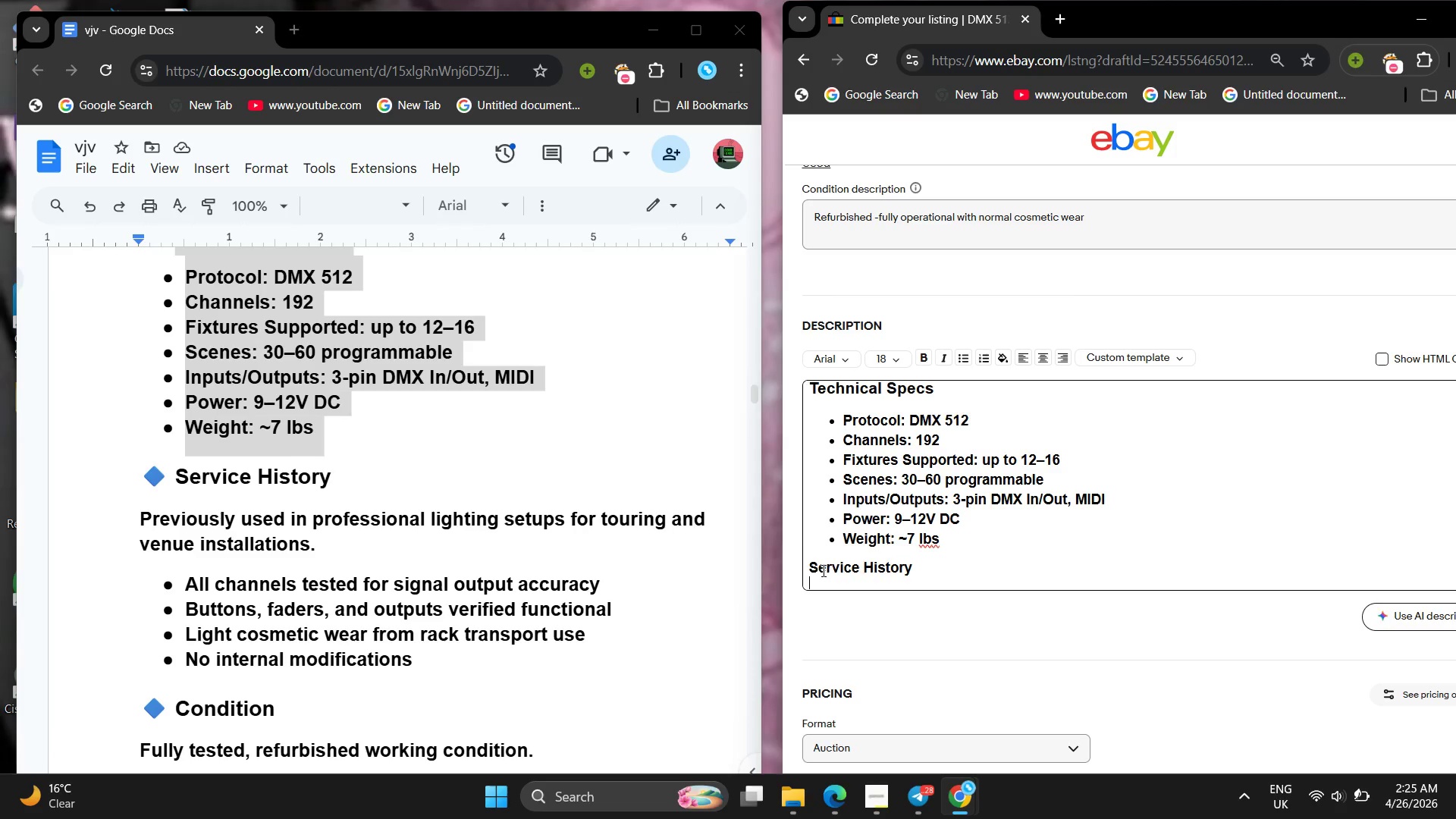 
key(Enter)
 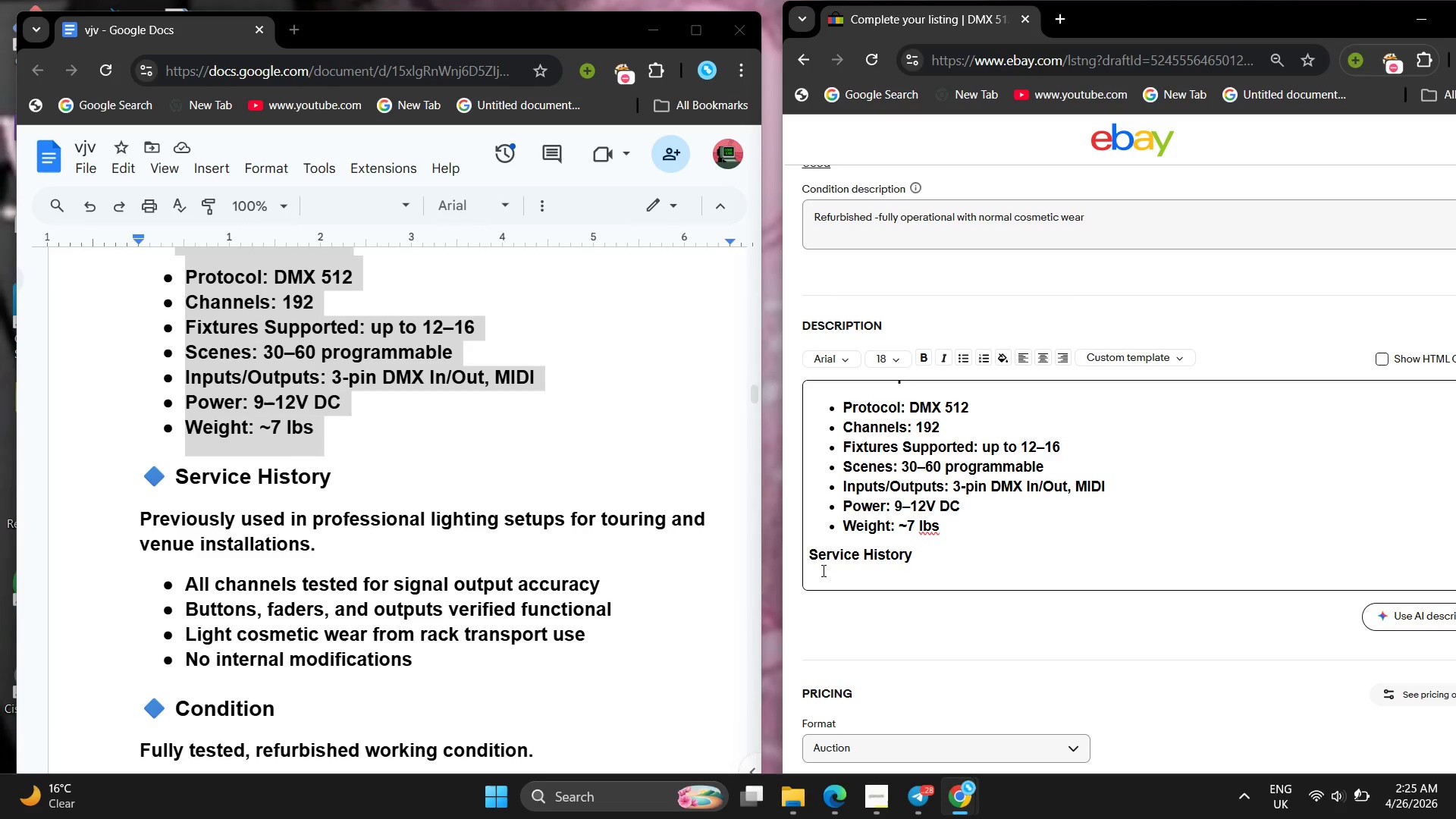 
type(Previously used in professional lighting setups for touring and venue installations )
 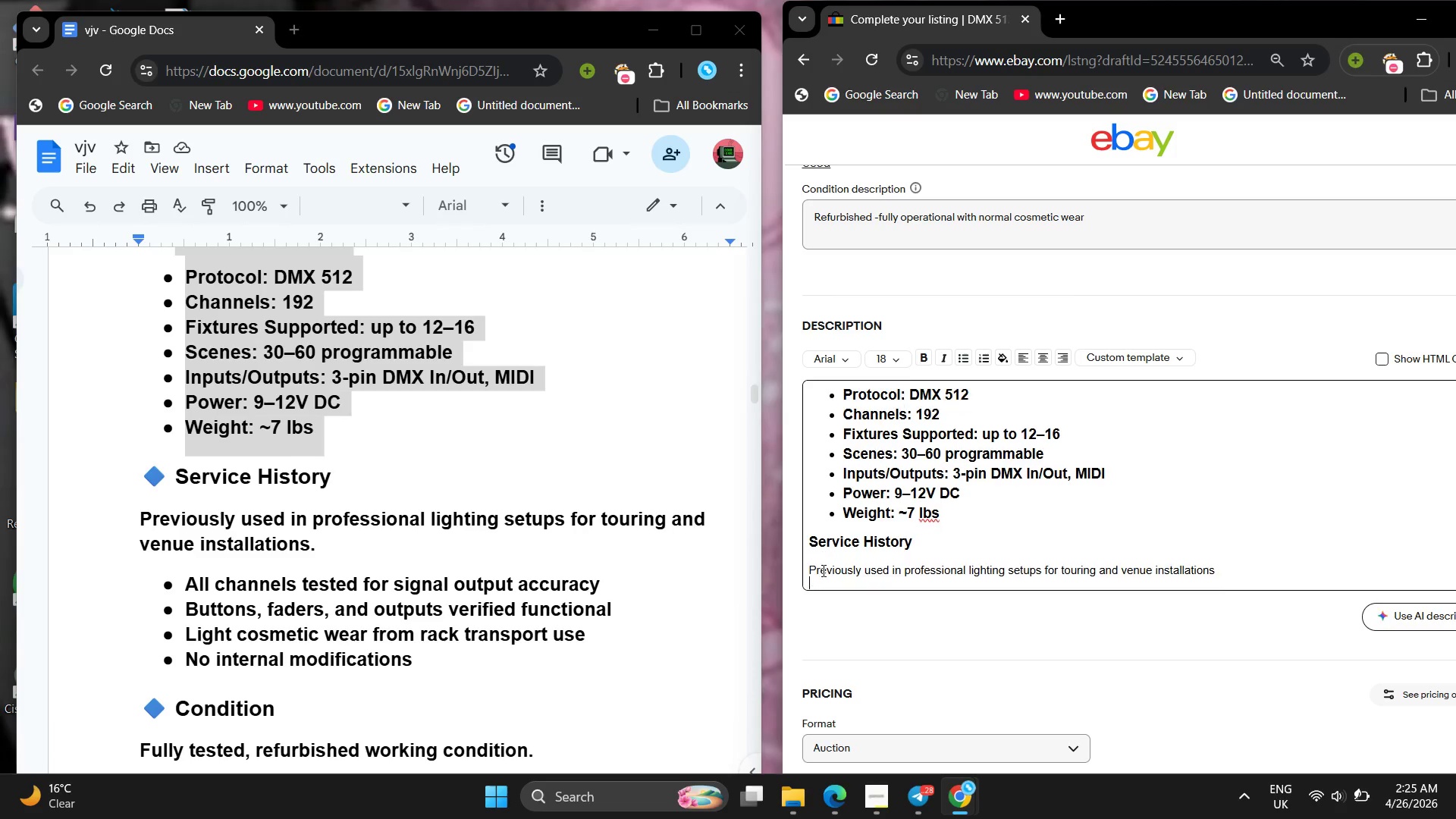 
key(Enter)
 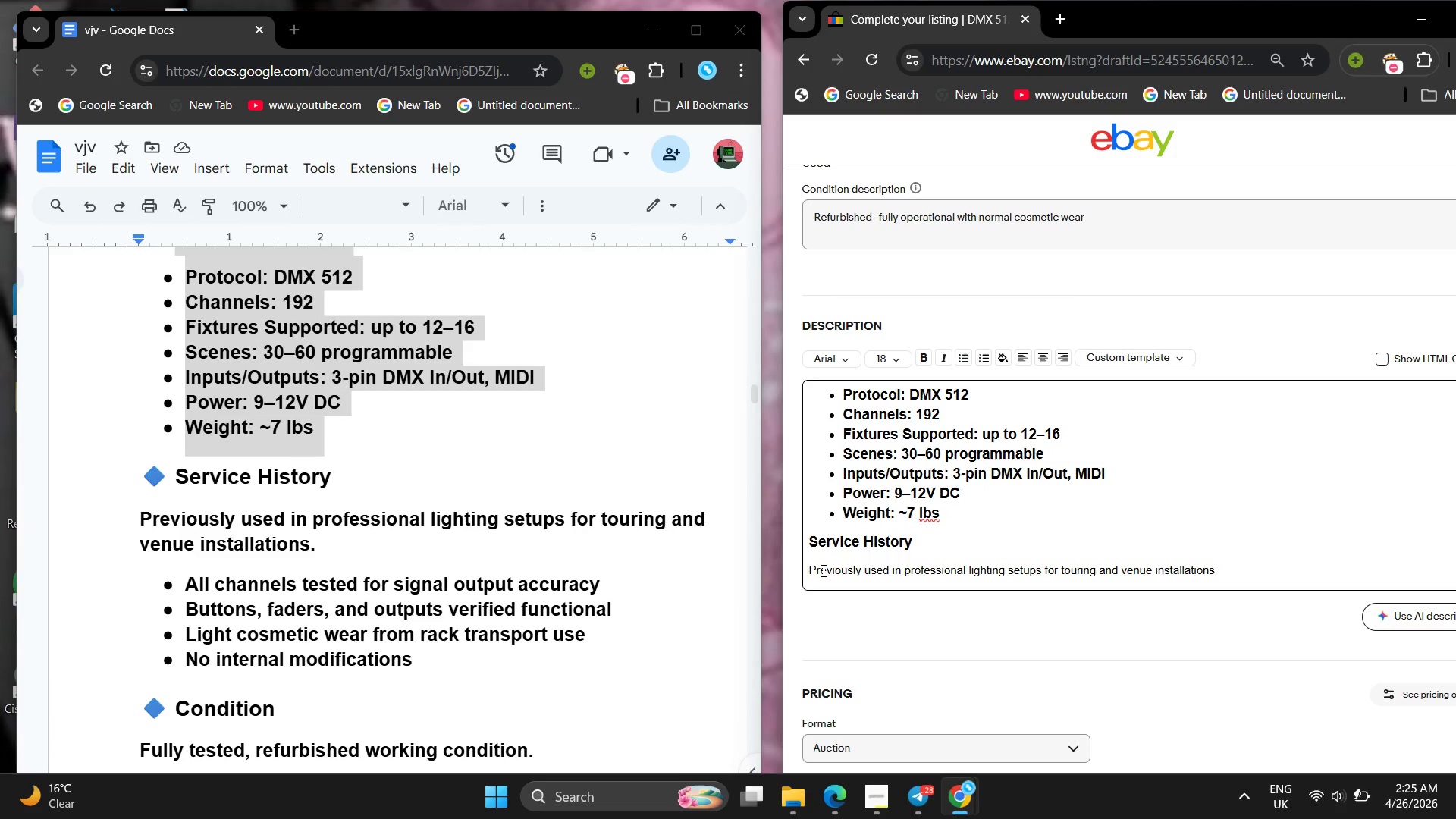 
key(Enter)
 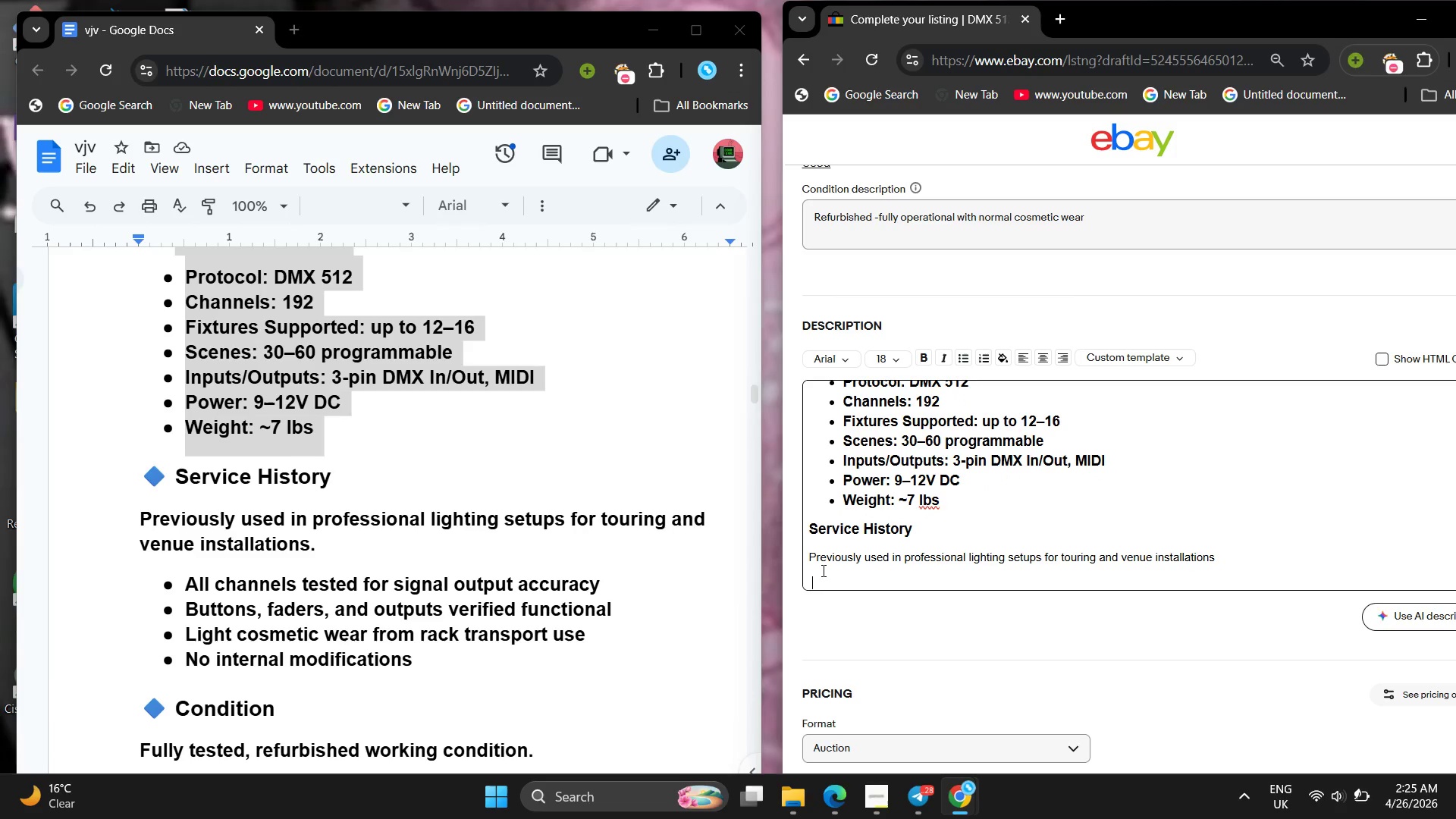 
type(    All channels tested for signal output accura)
 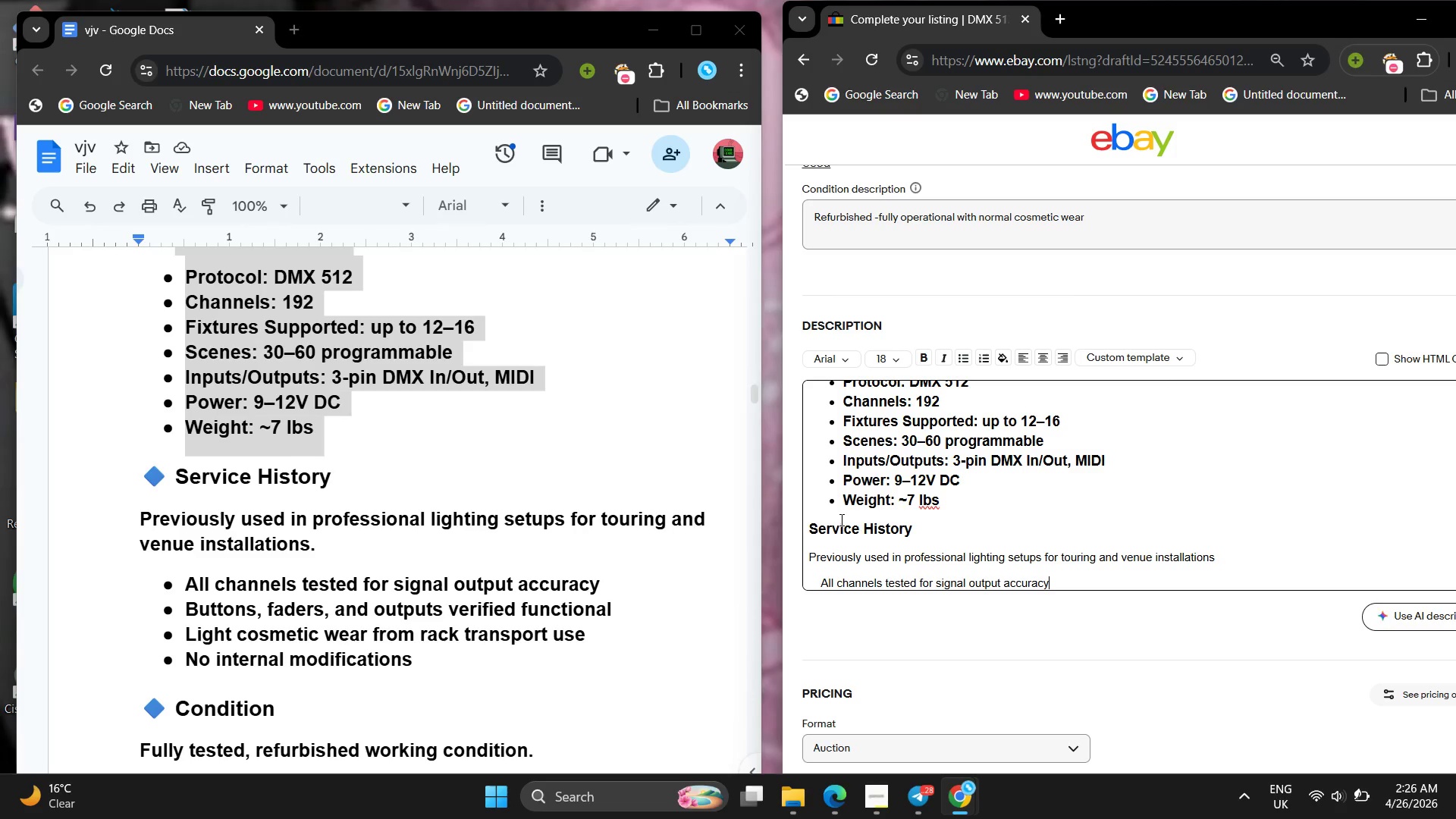 
 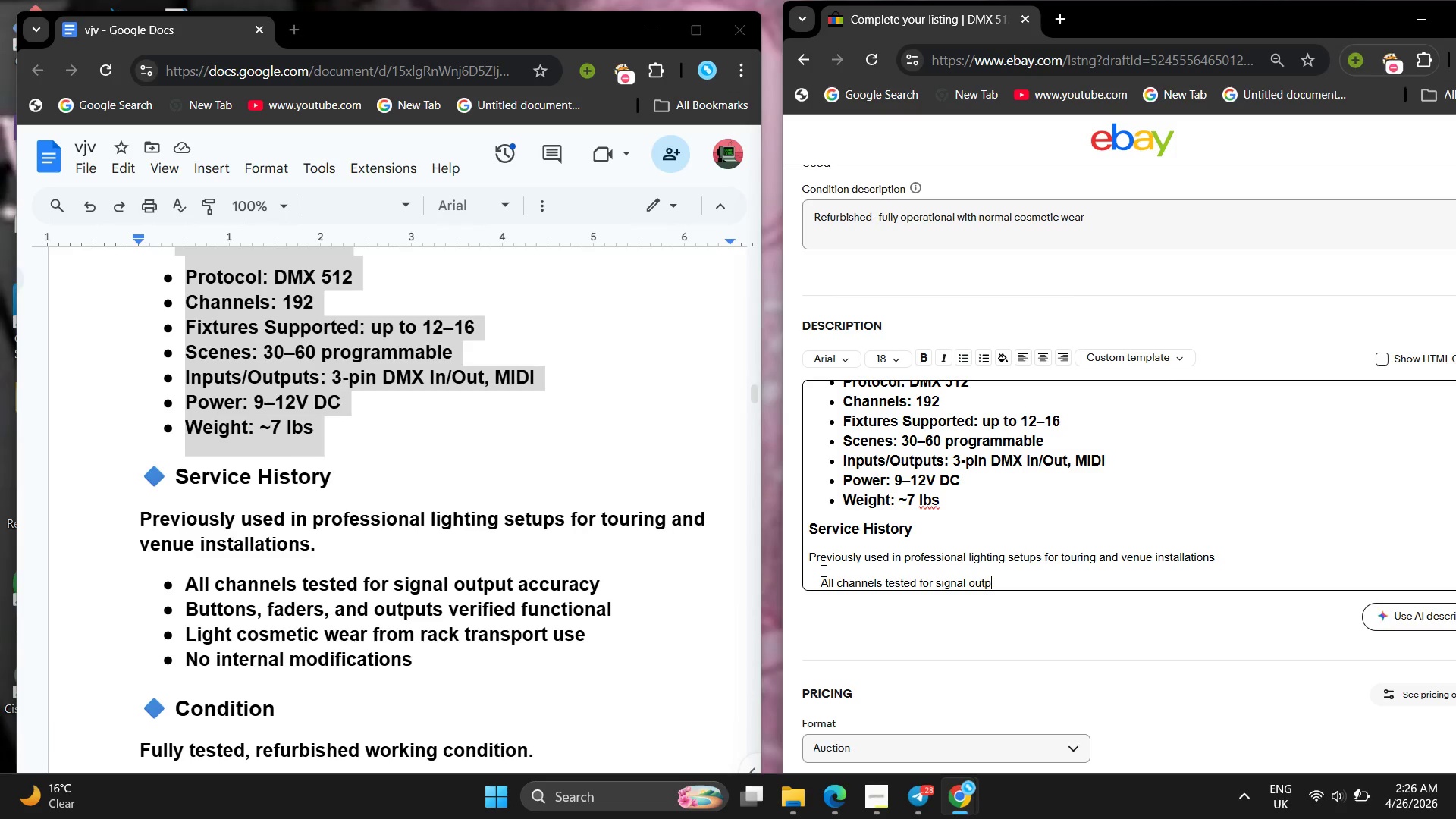 
type(cy)
 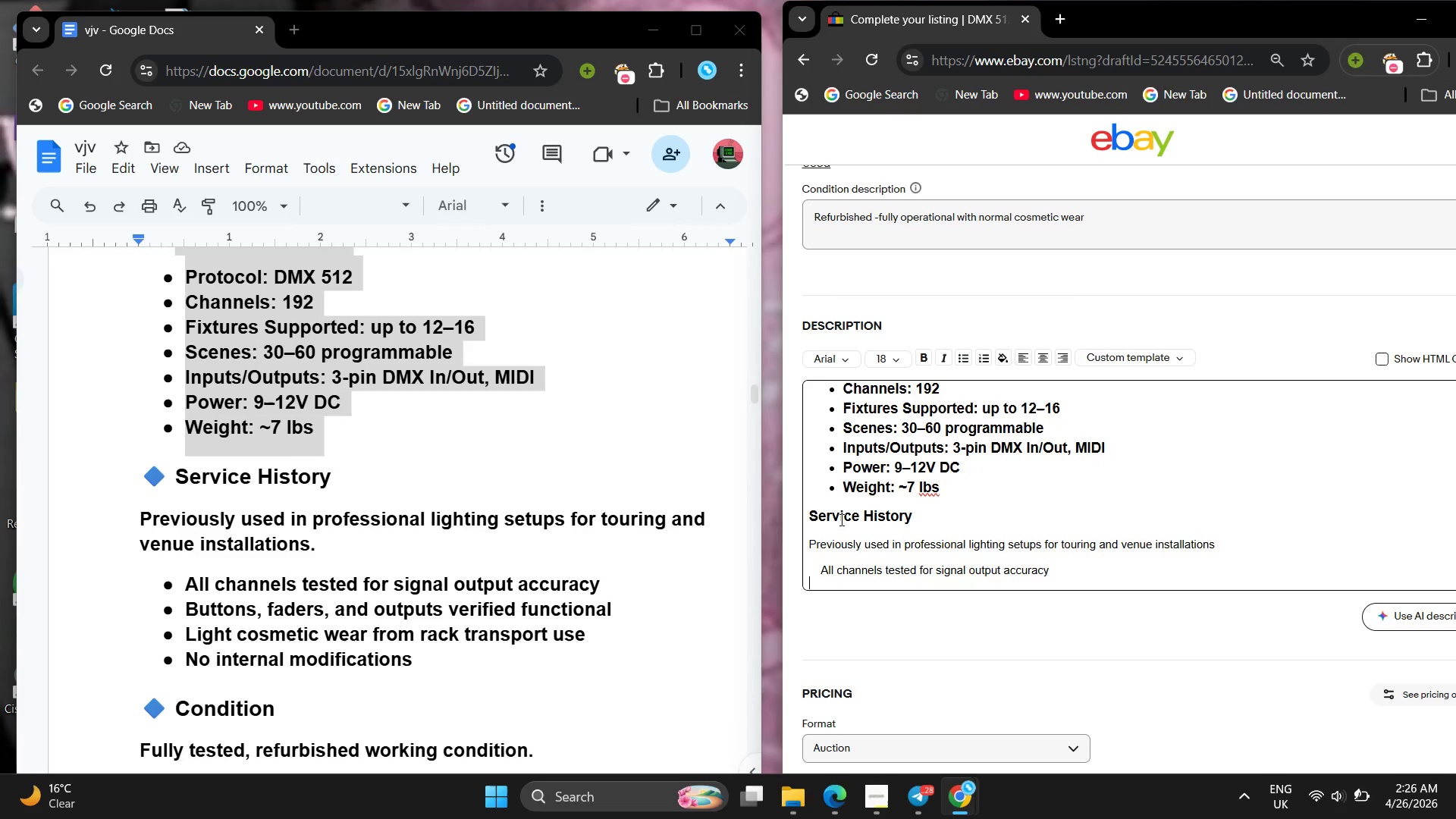 
key(Enter)
 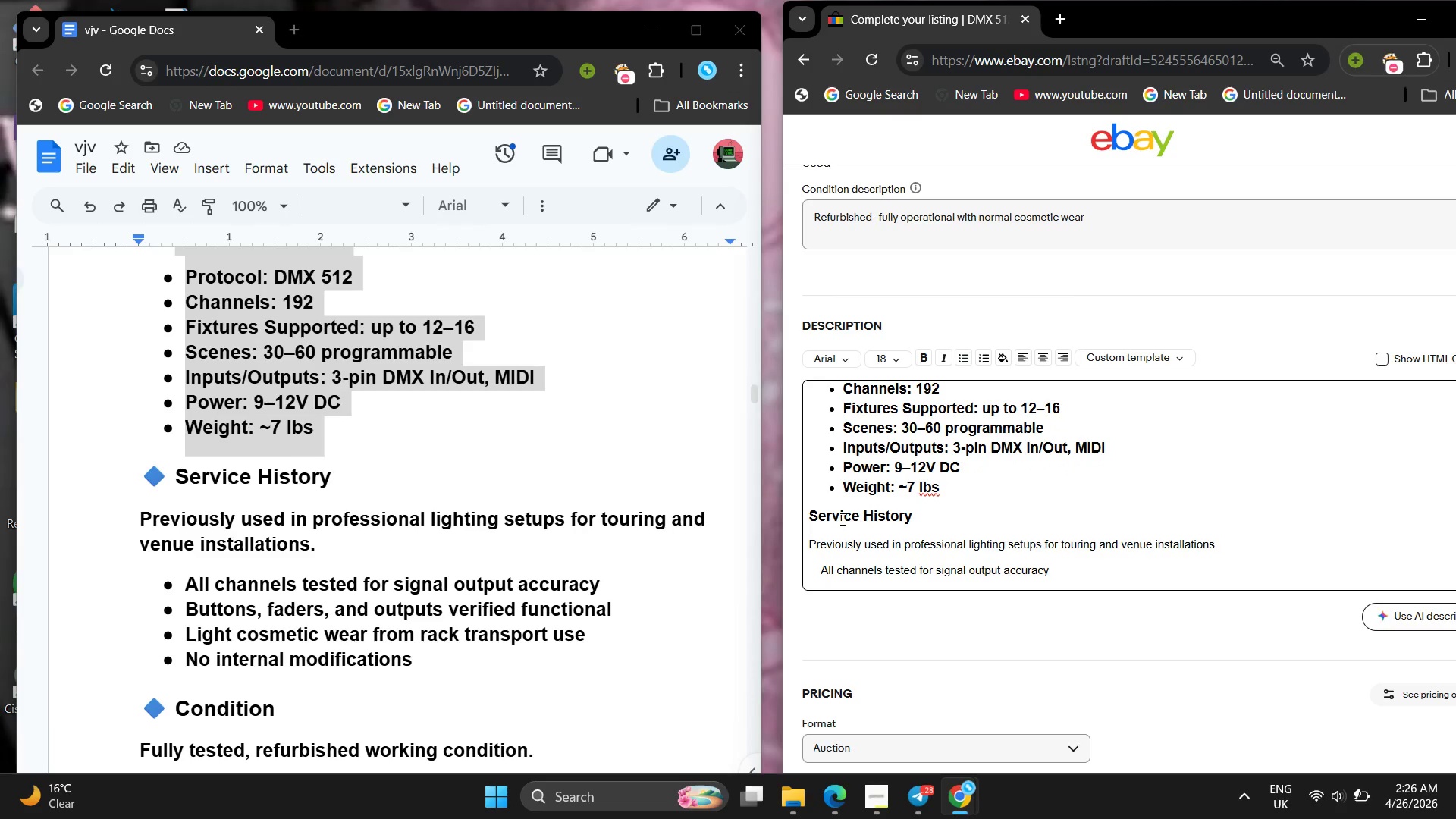 
type(    Buttons ,fader ,,and )
key(Backspace)
key(Backspace)
key(Backspace)
key(Backspace)
key(Backspace)
type(and outputs verfied func)
 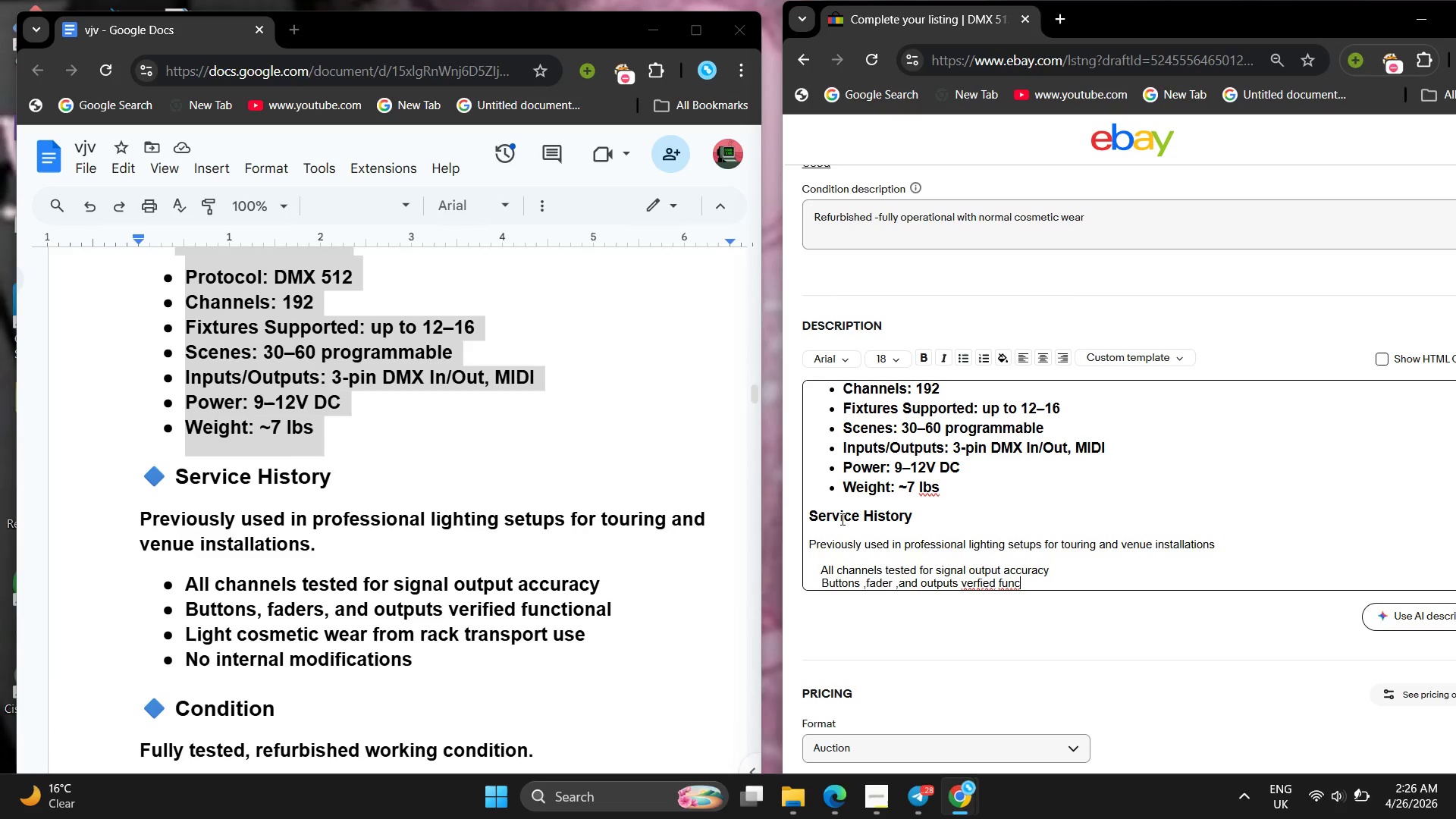 
type(tional)
 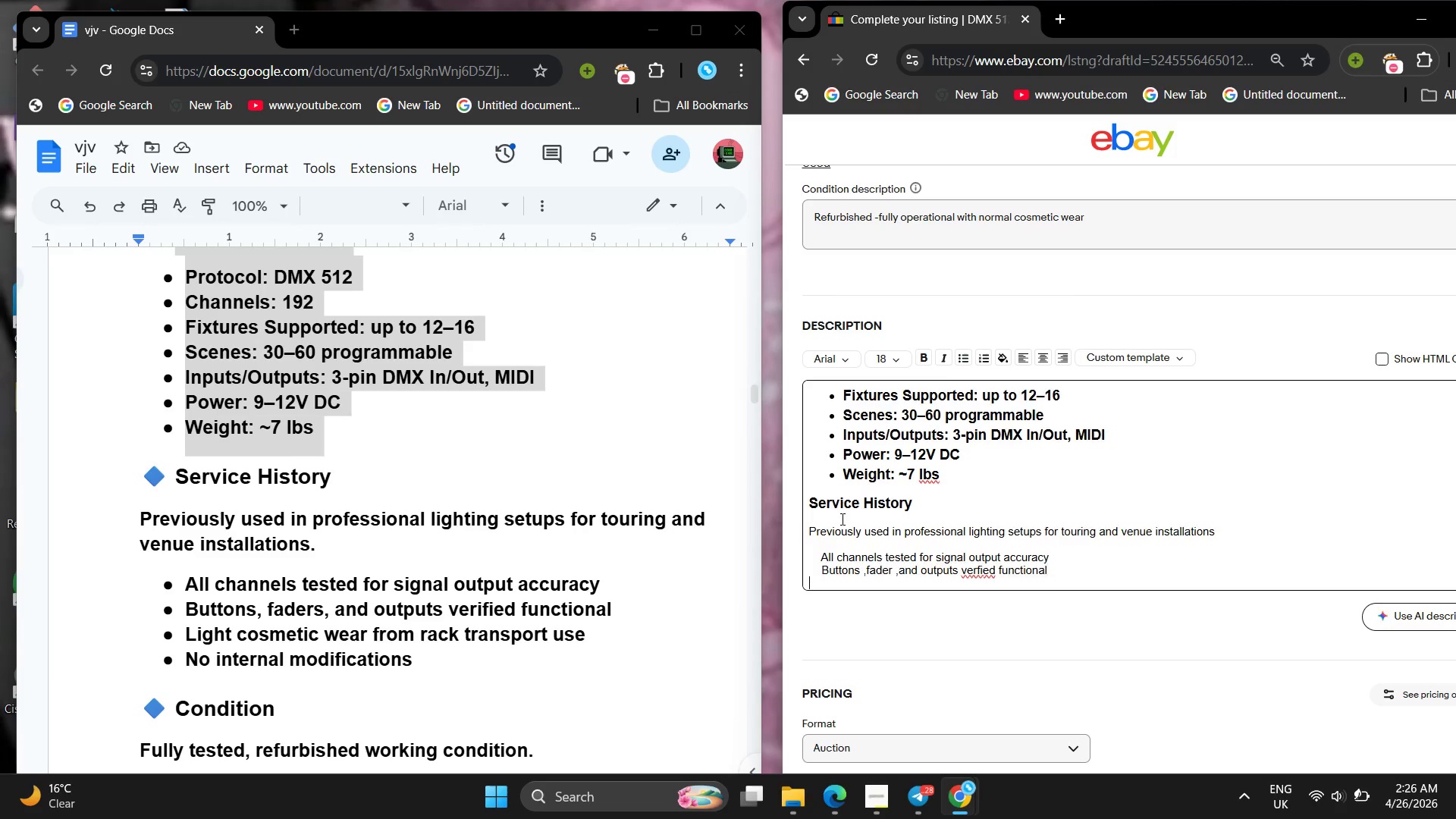 
key(Enter)
 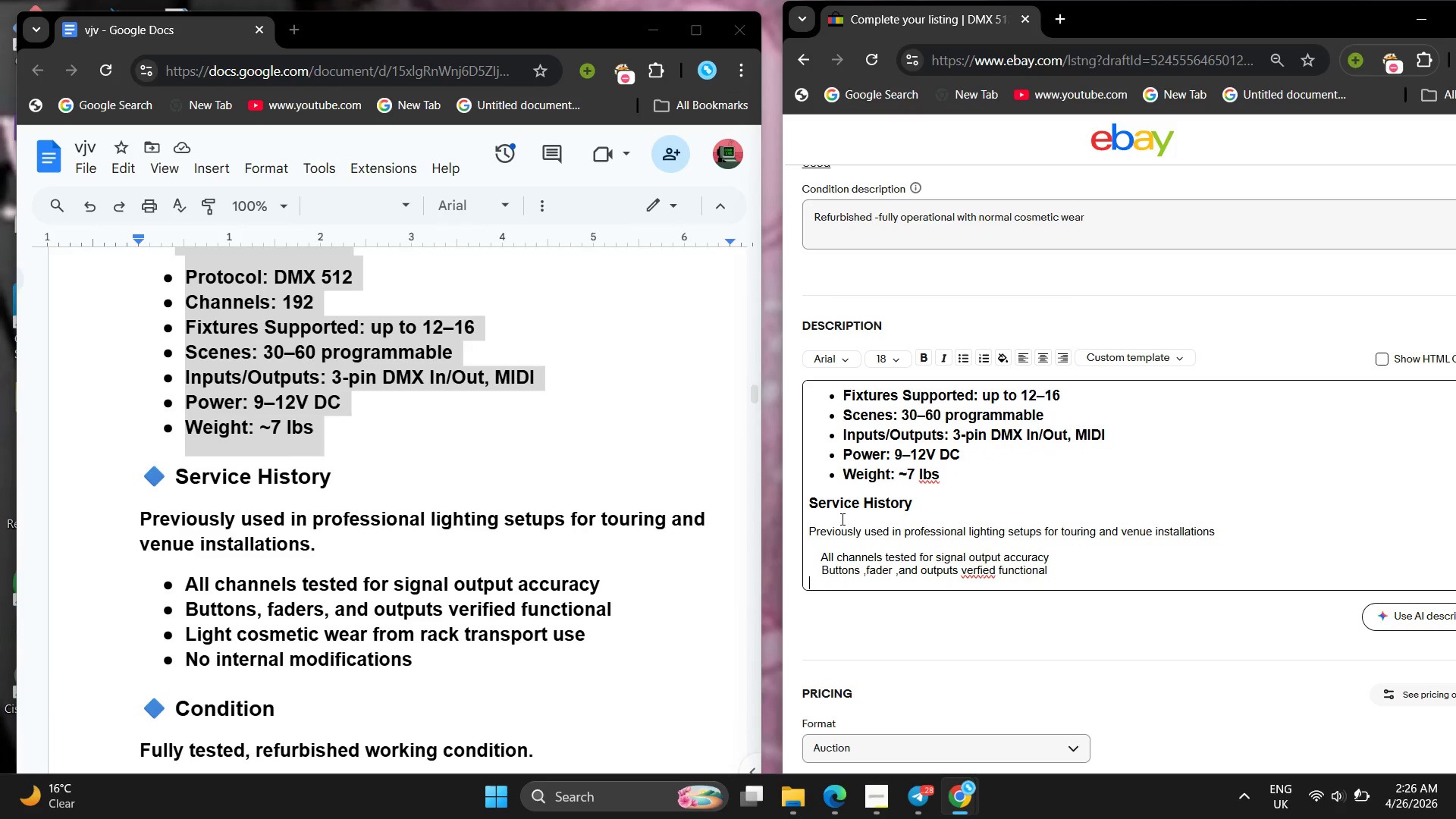 
type(    Light cosmetic wear from rack transport use)
 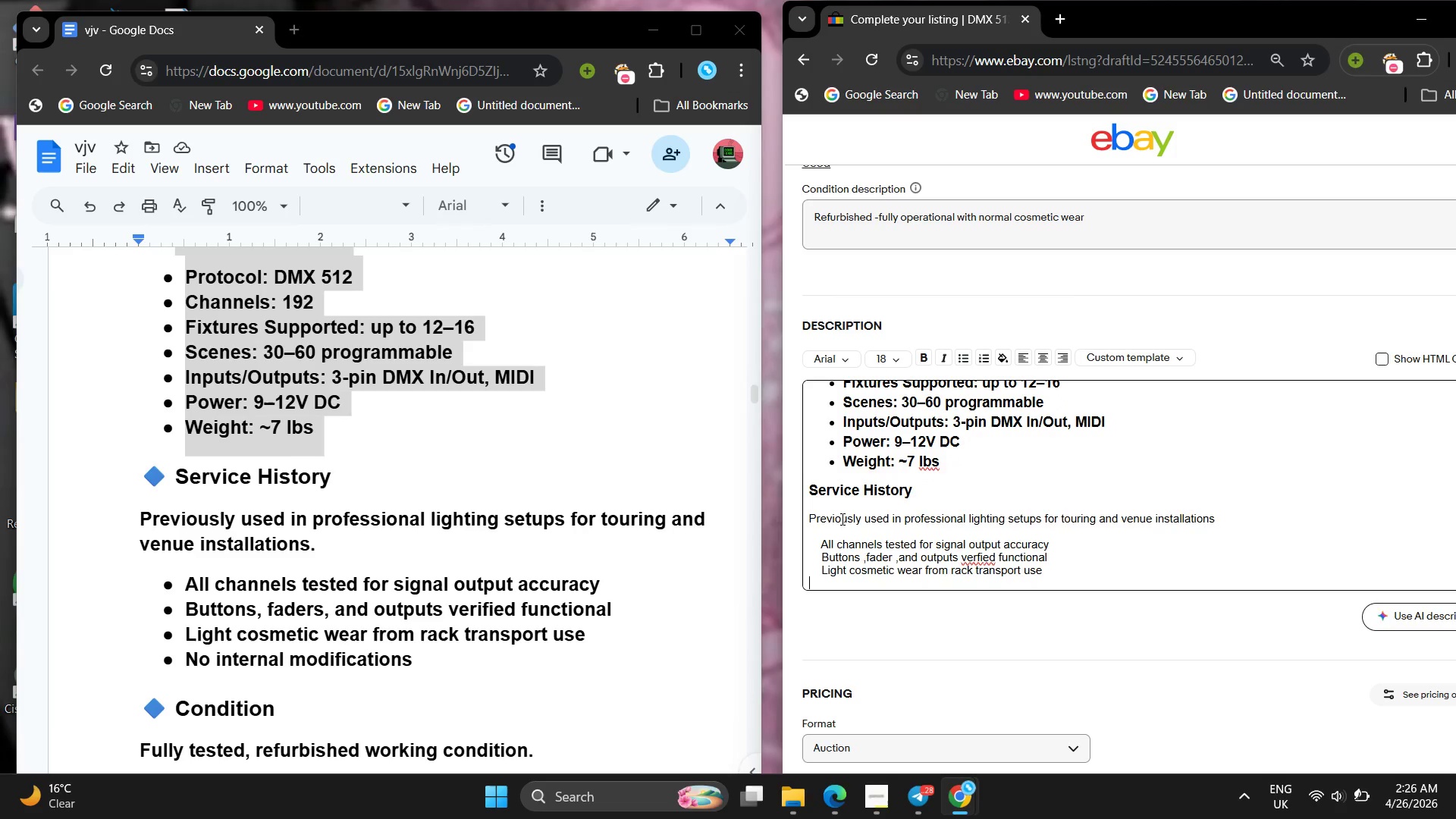 
key(Enter)
 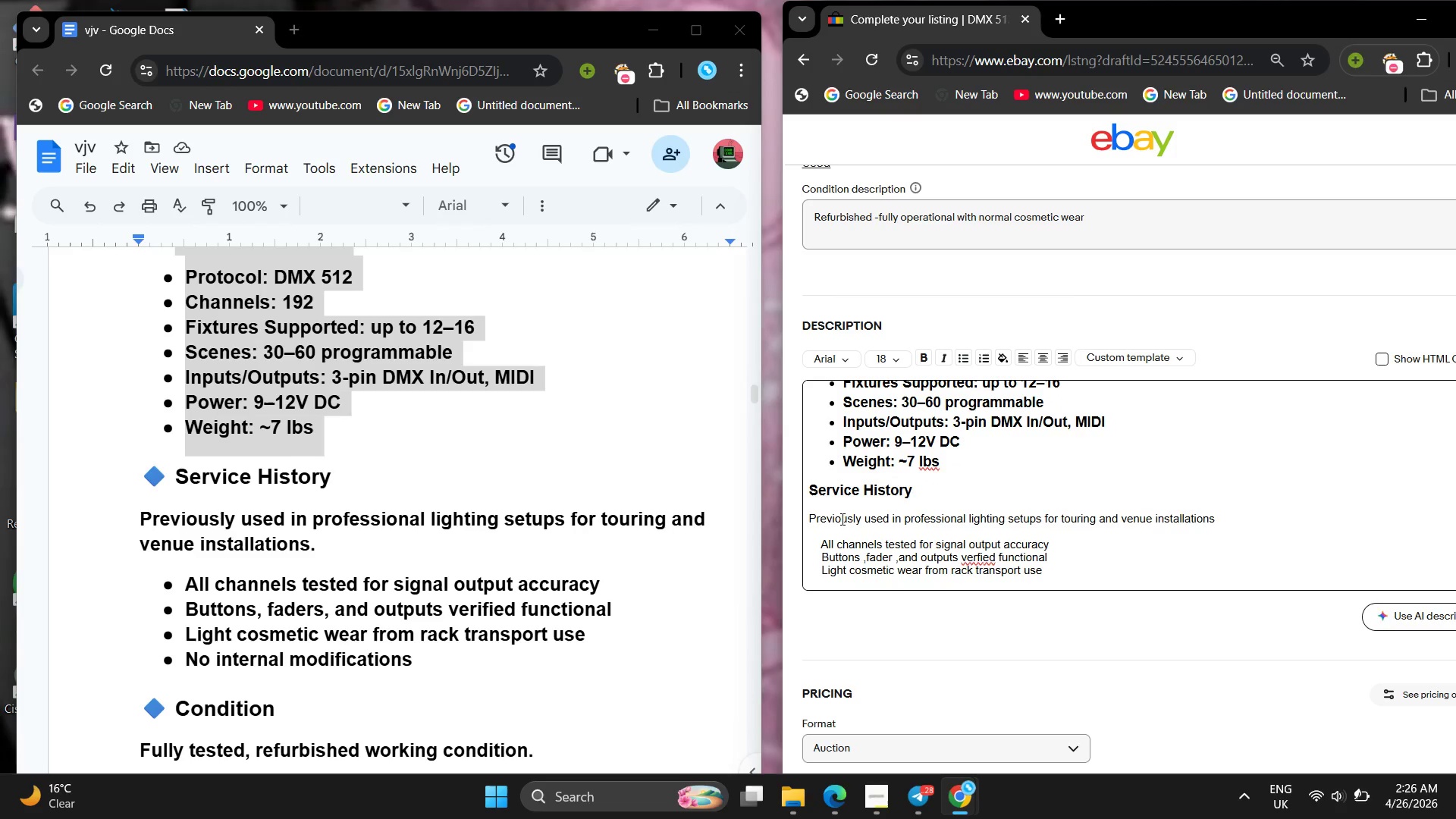 
hold_key(key=Space, duration=0.72)
 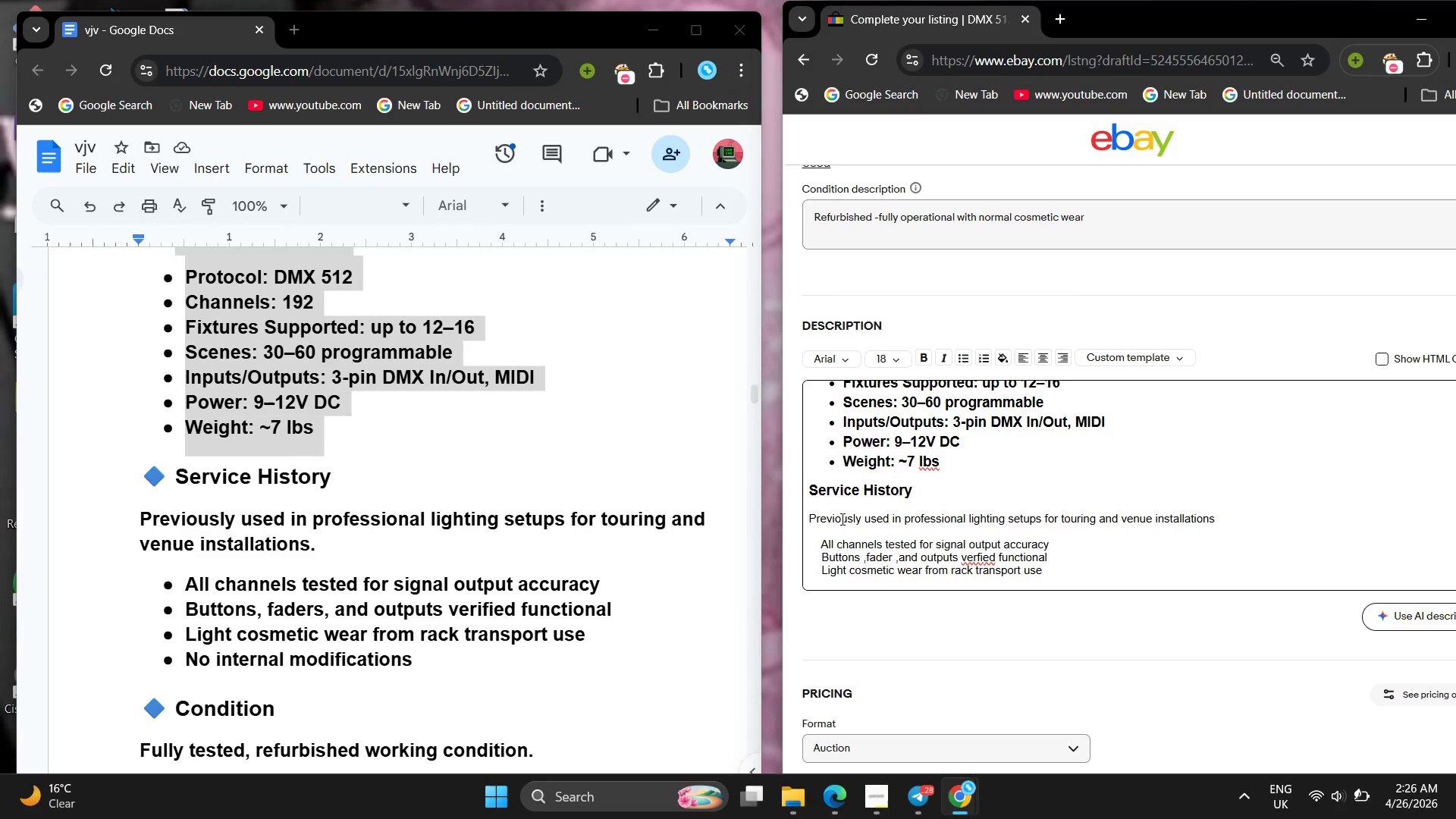 
type(No )
key(Backspace)
key(Backspace)
key(Backspace)
key(Backspace)
type(No u)
key(Backspace)
key(Backspace)
type( Internal modifications)
 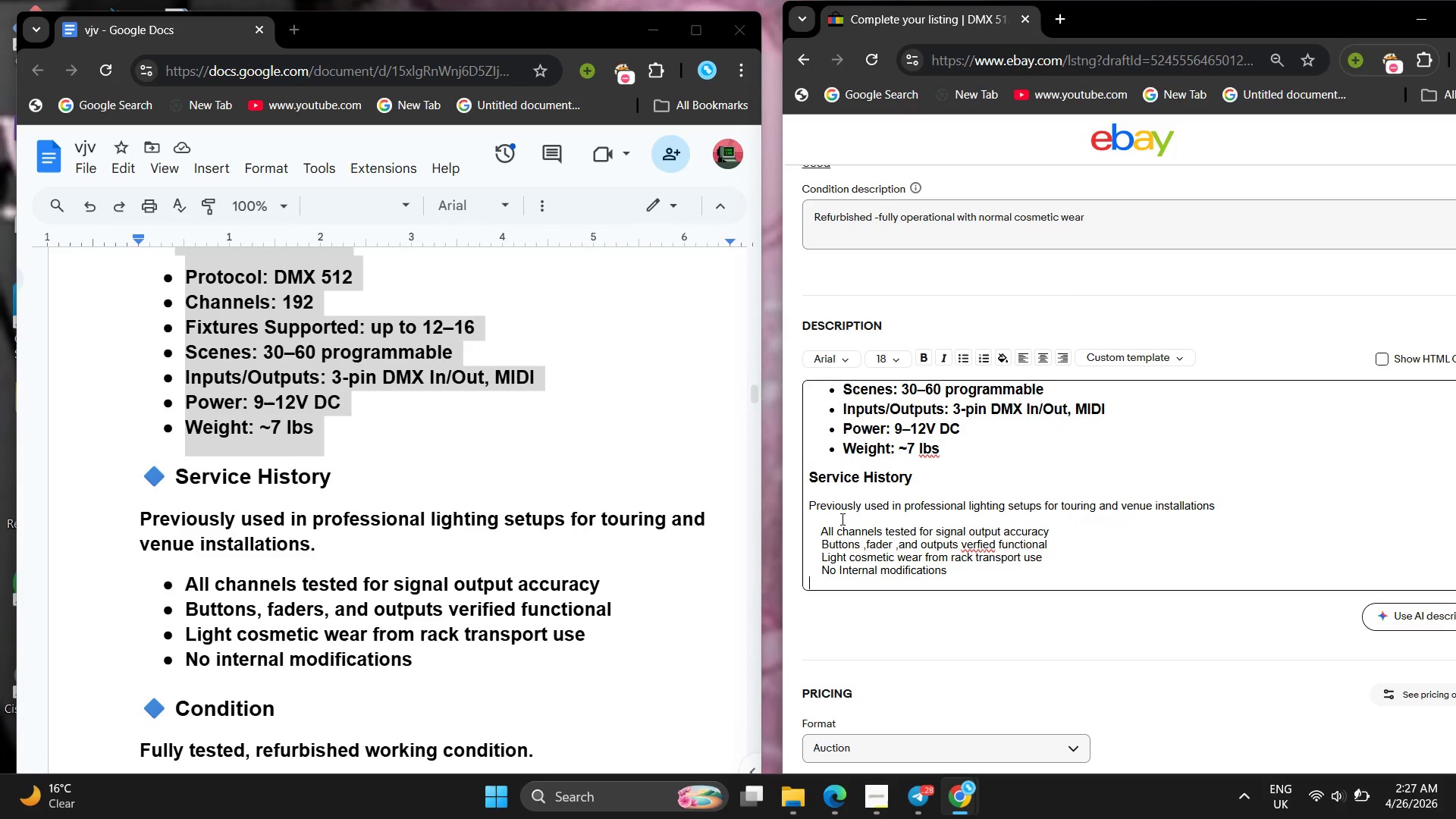 
key(Enter)
 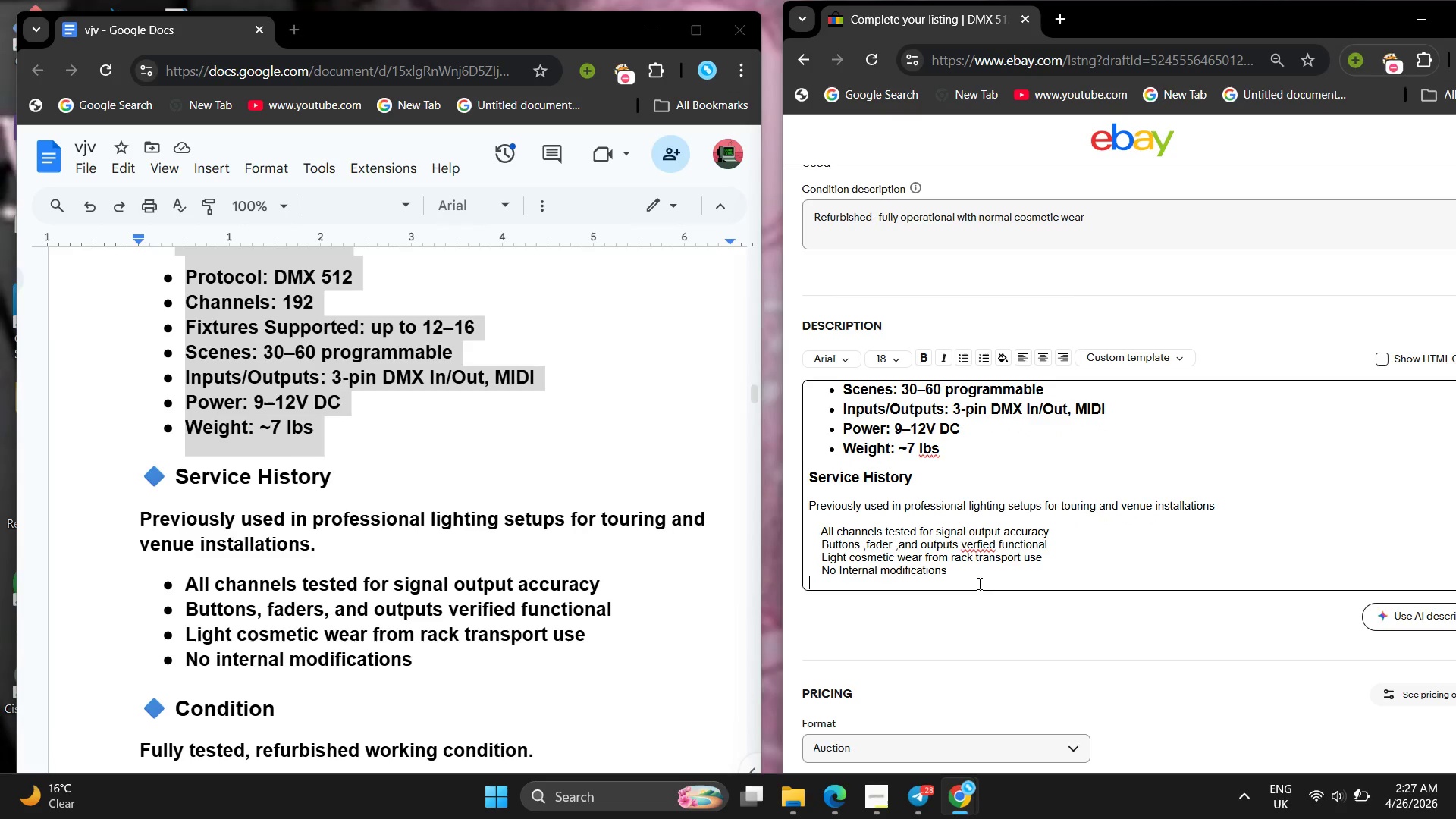 
left_click_drag(start_coordinate=[978, 583], to_coordinate=[948, 570])
 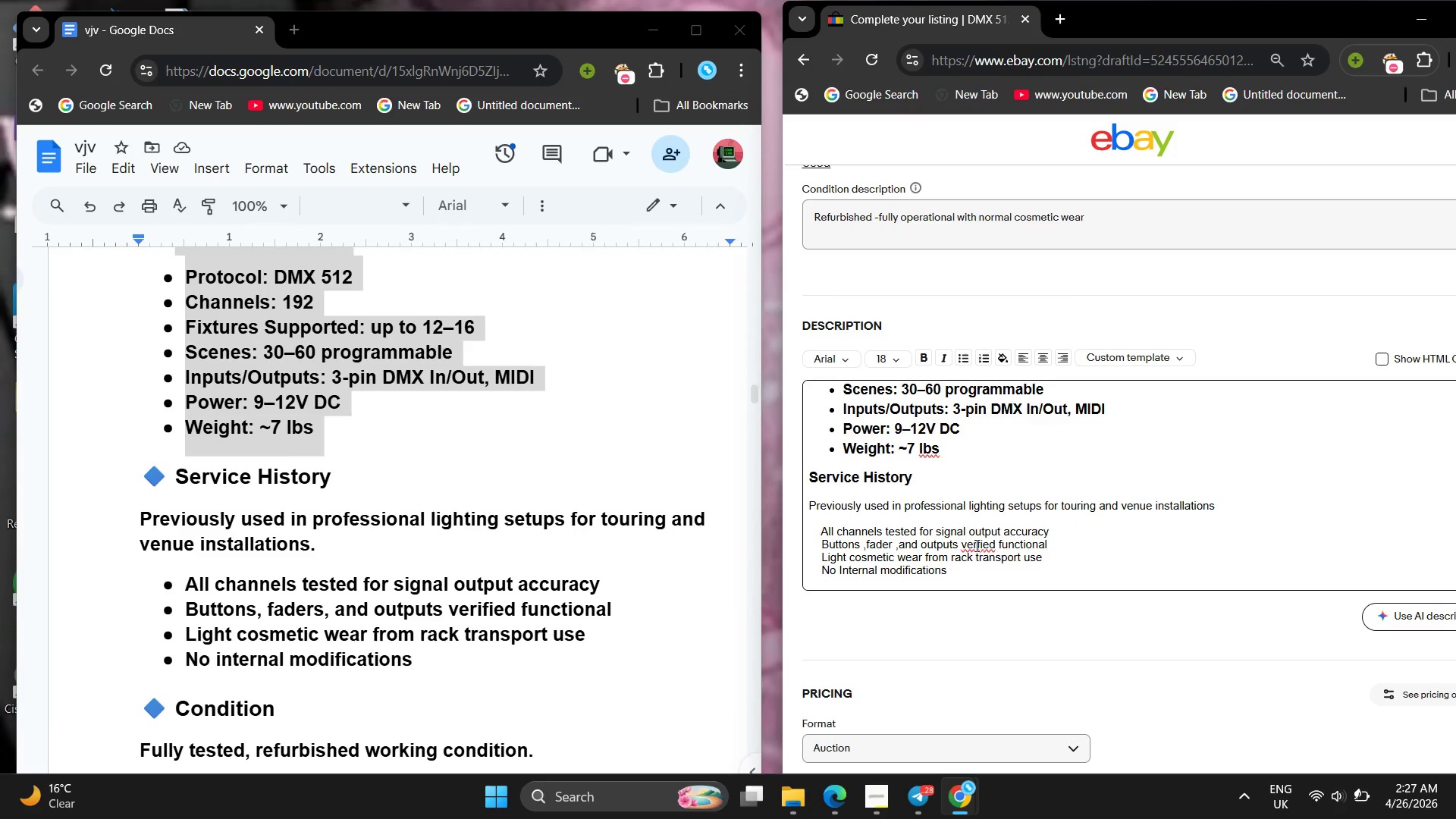 
left_click([975, 545])
 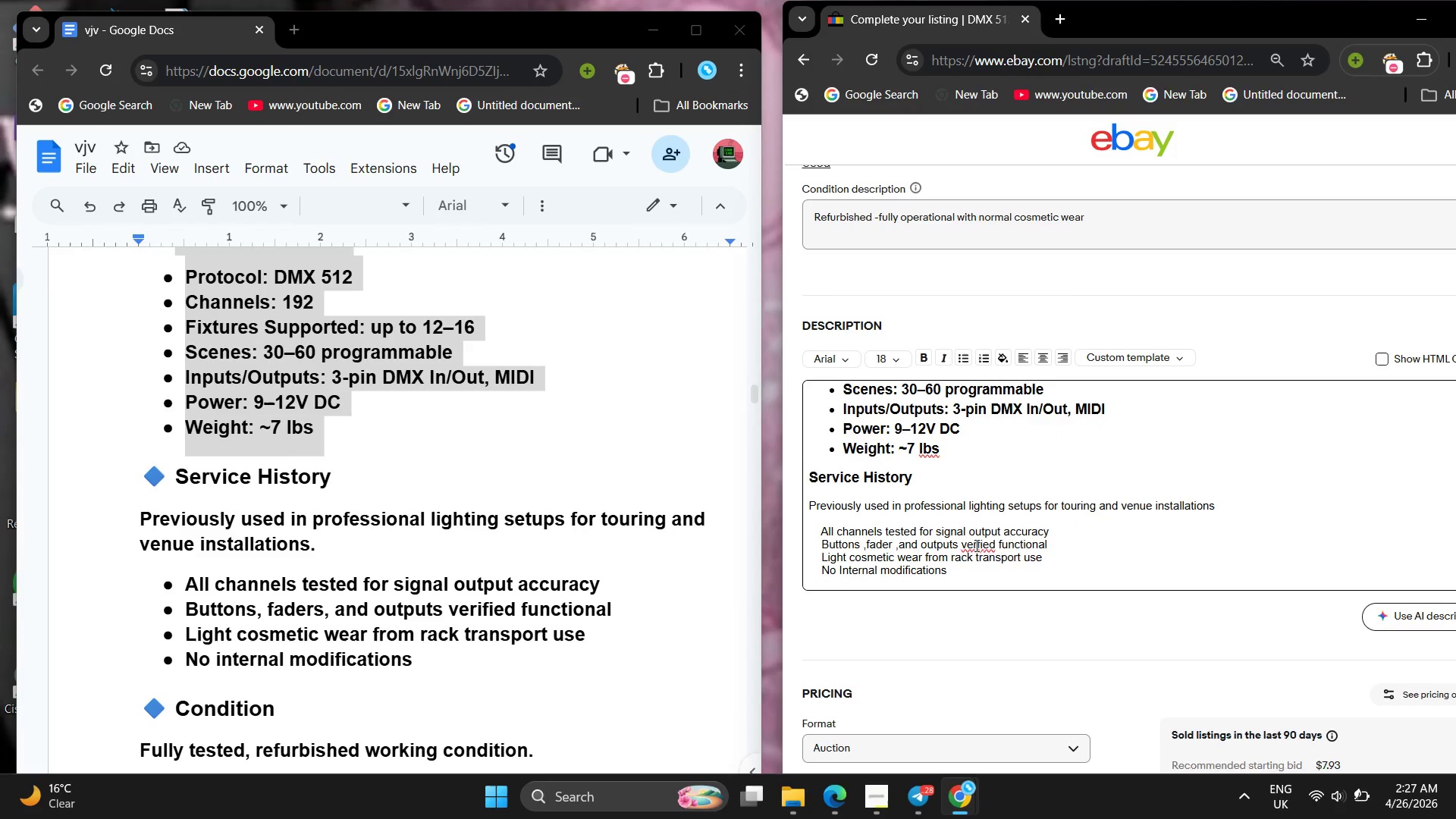 
key(I)
 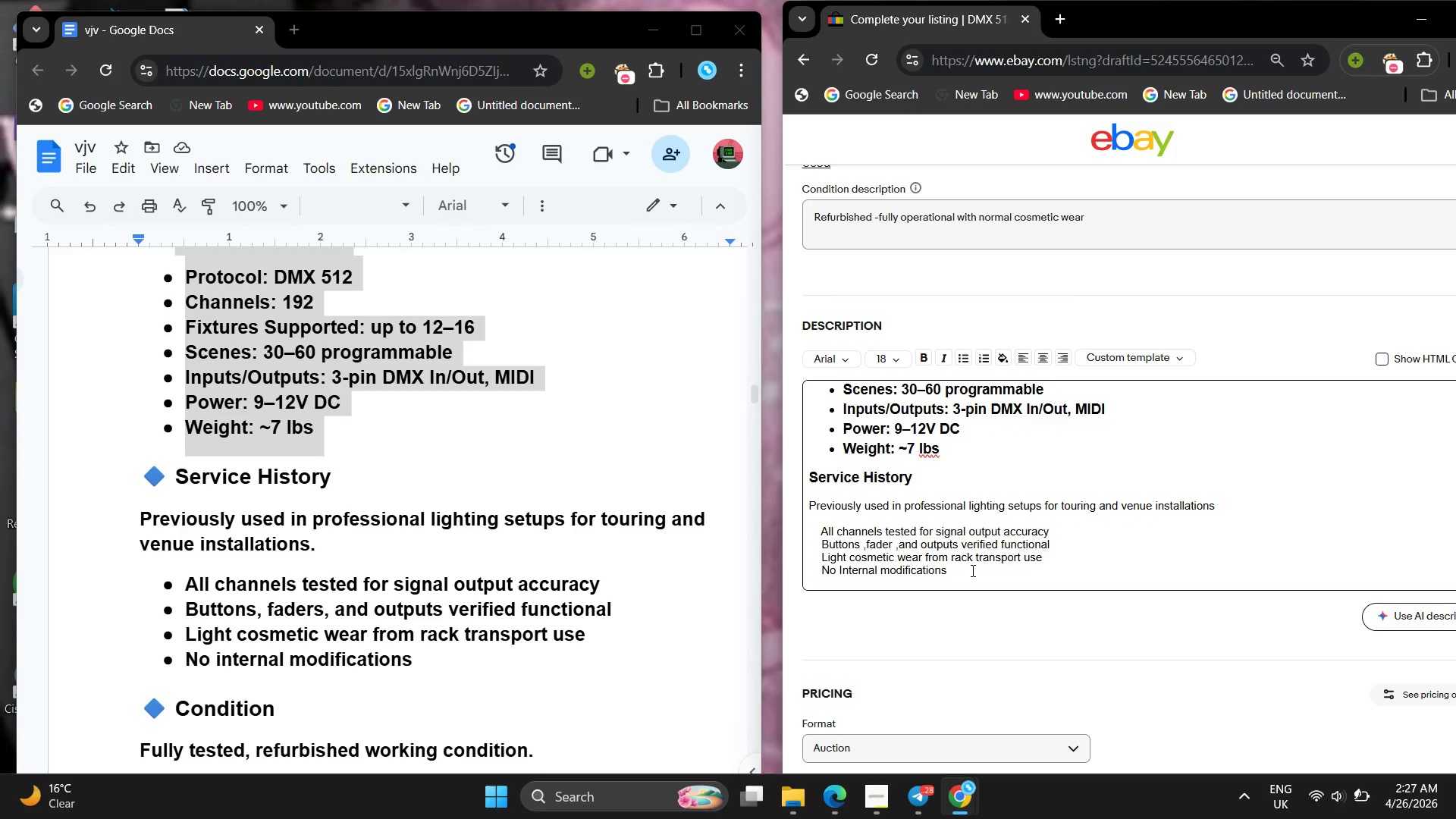 
left_click([971, 570])
 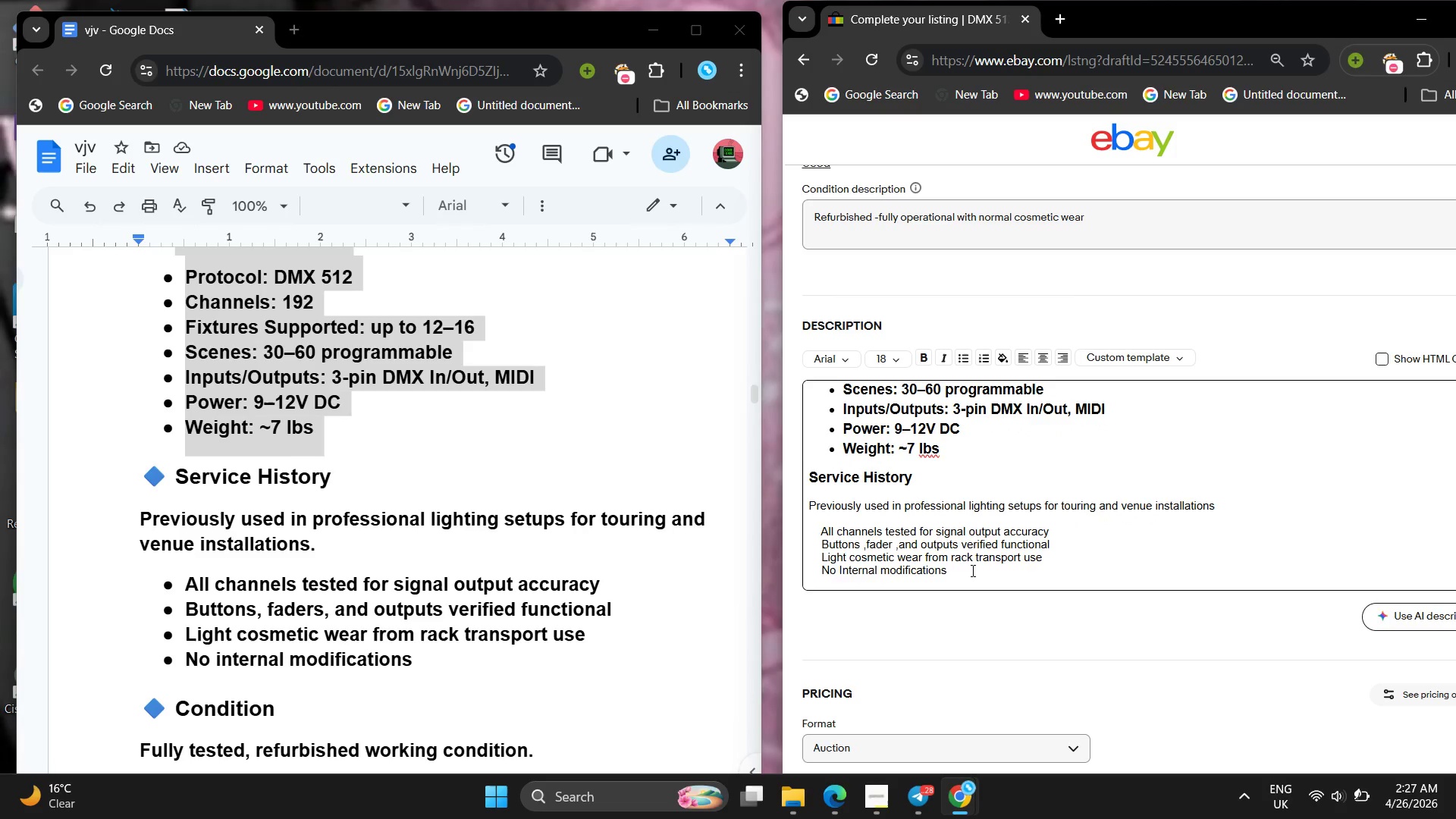 
left_click_drag(start_coordinate=[971, 570], to_coordinate=[827, 531])
 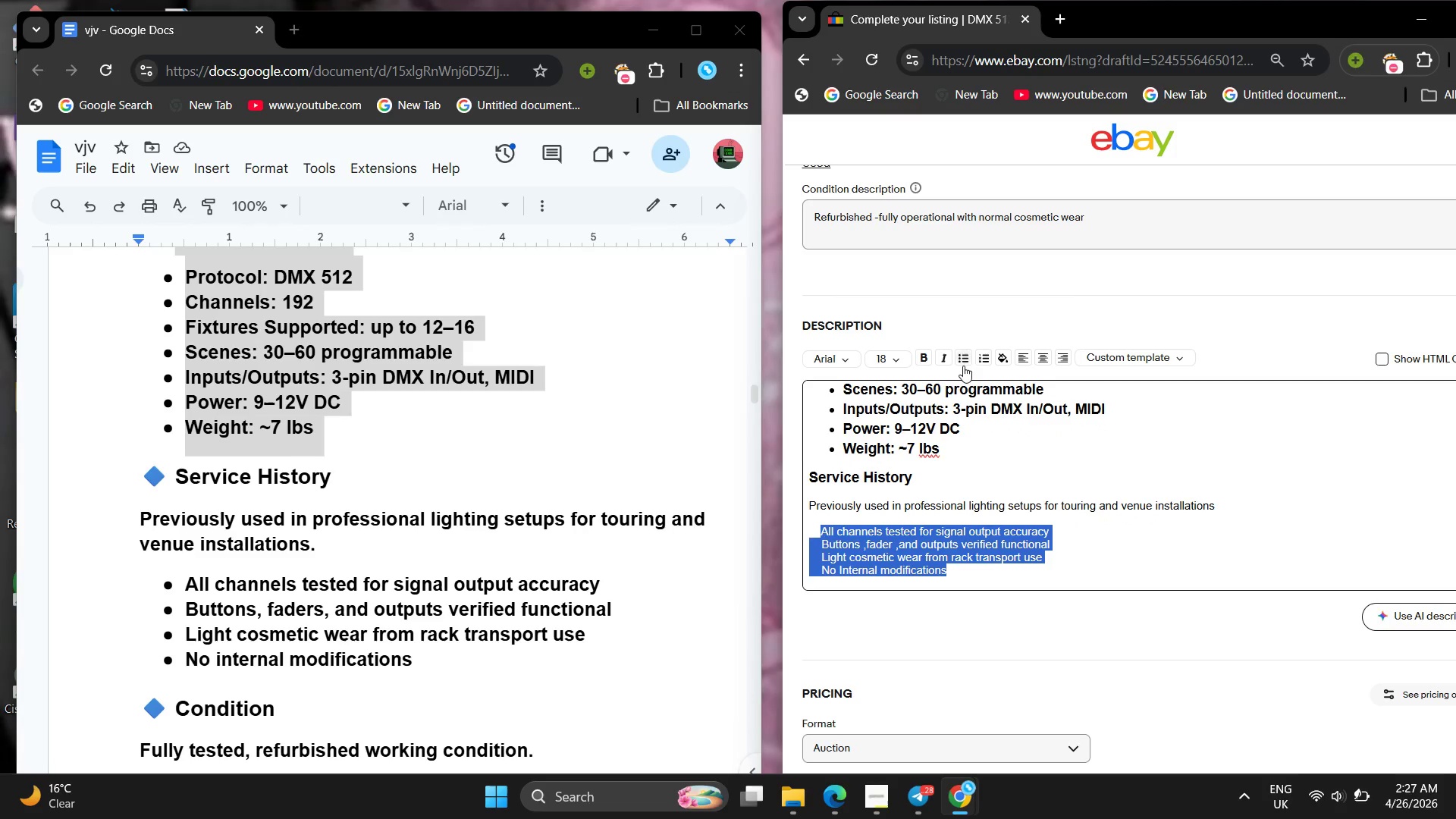 
left_click([962, 364])
 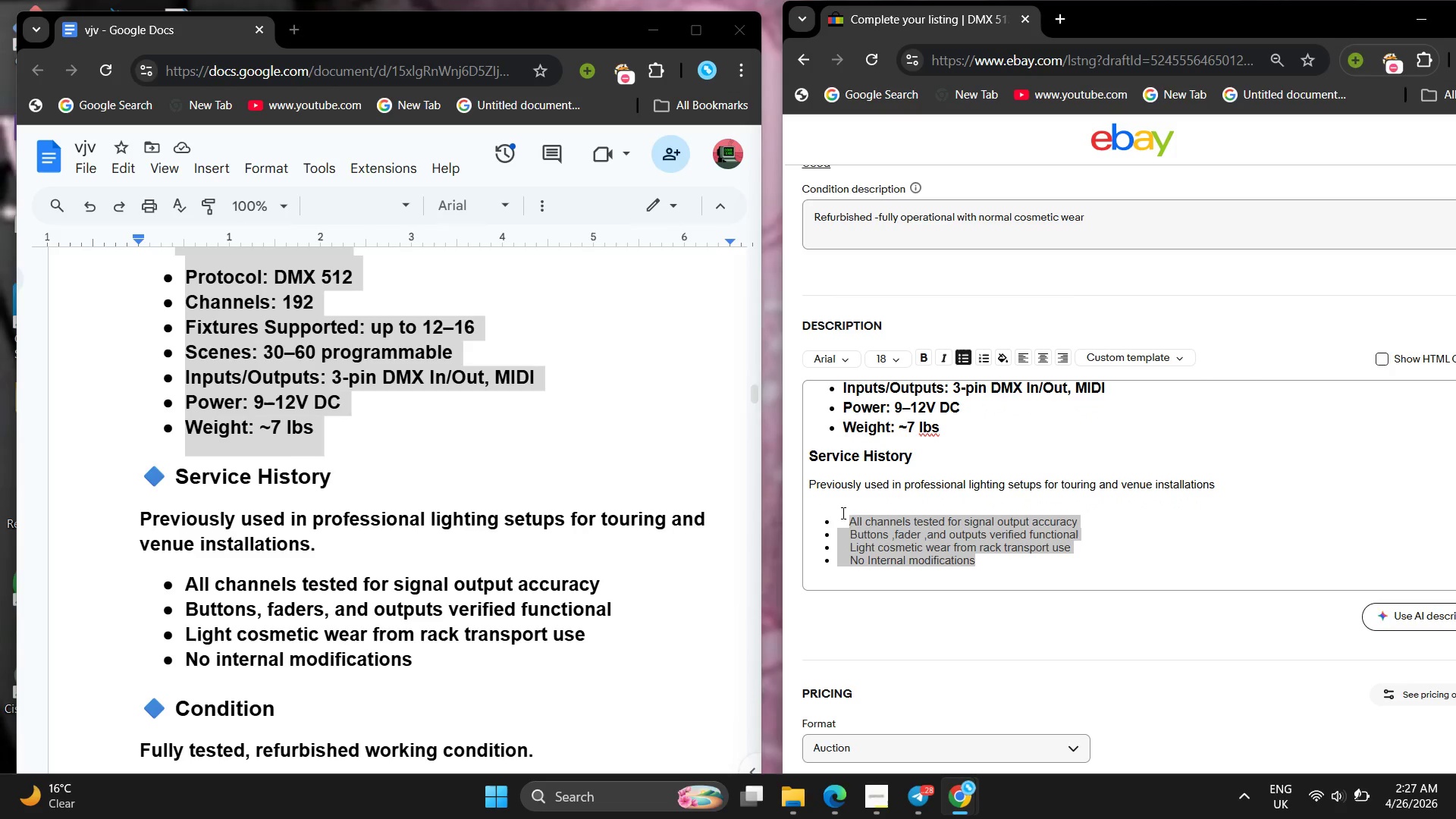 
left_click([852, 525])
 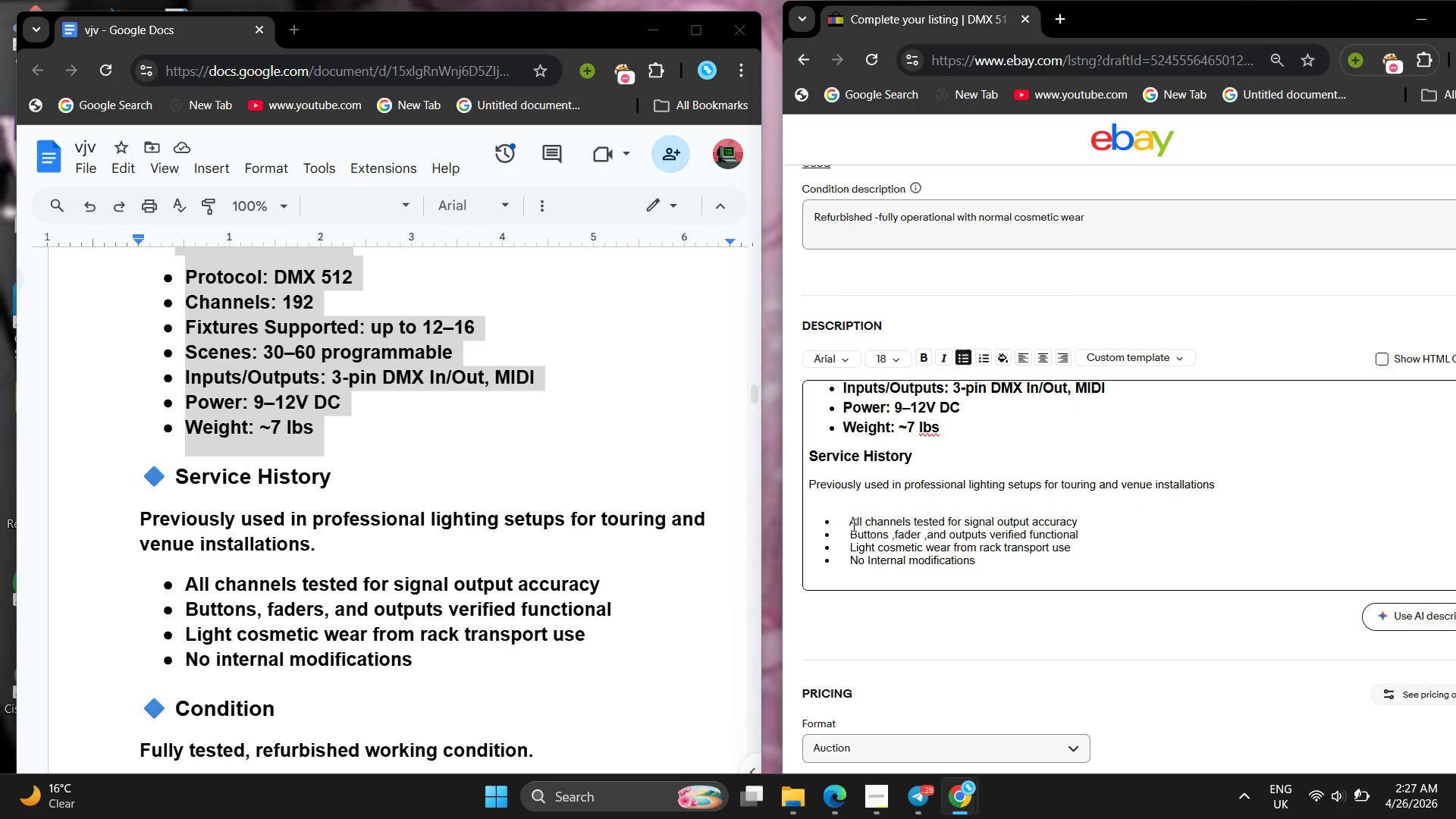 
key(Backspace)
 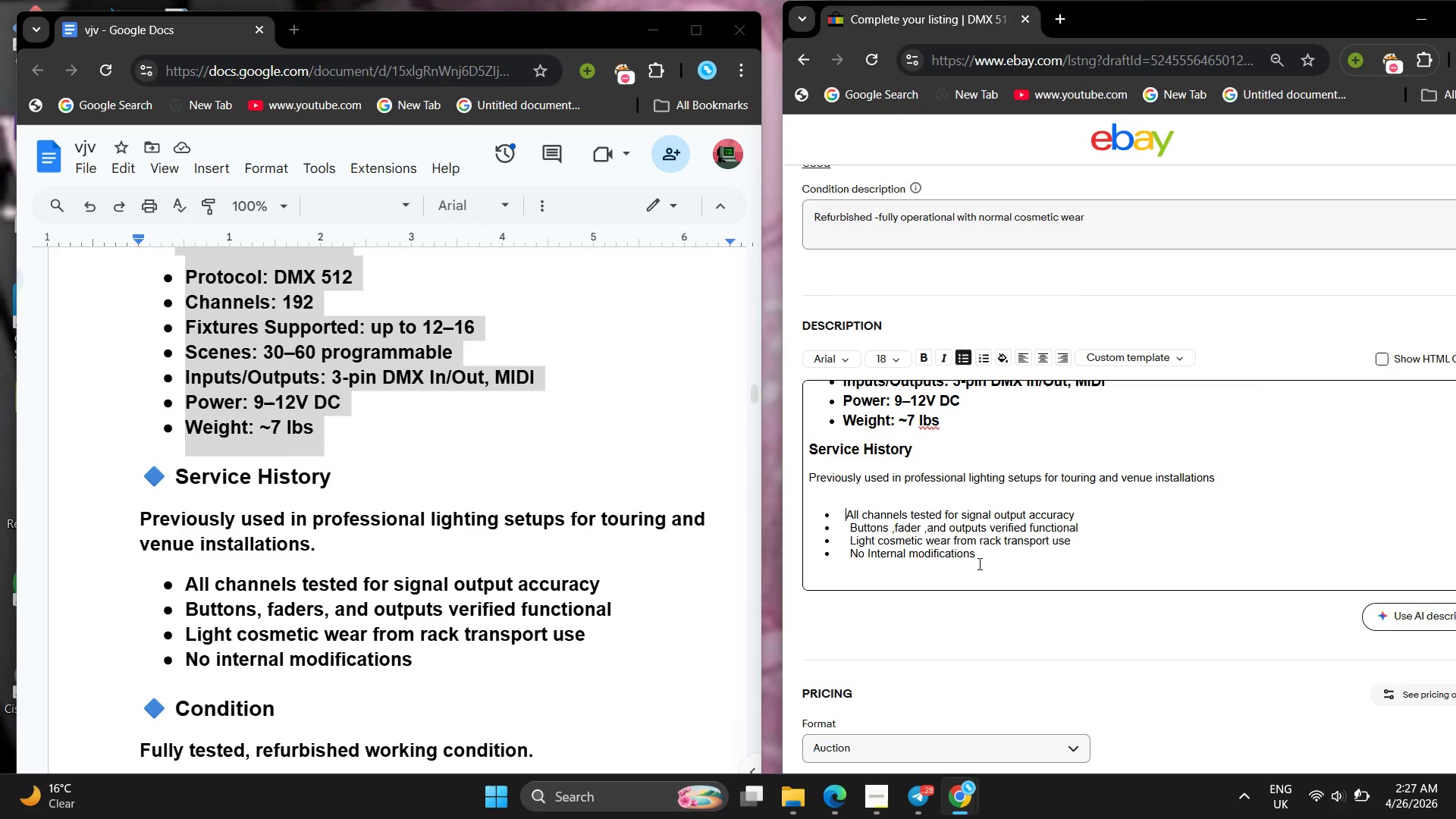 
left_click([996, 570])
 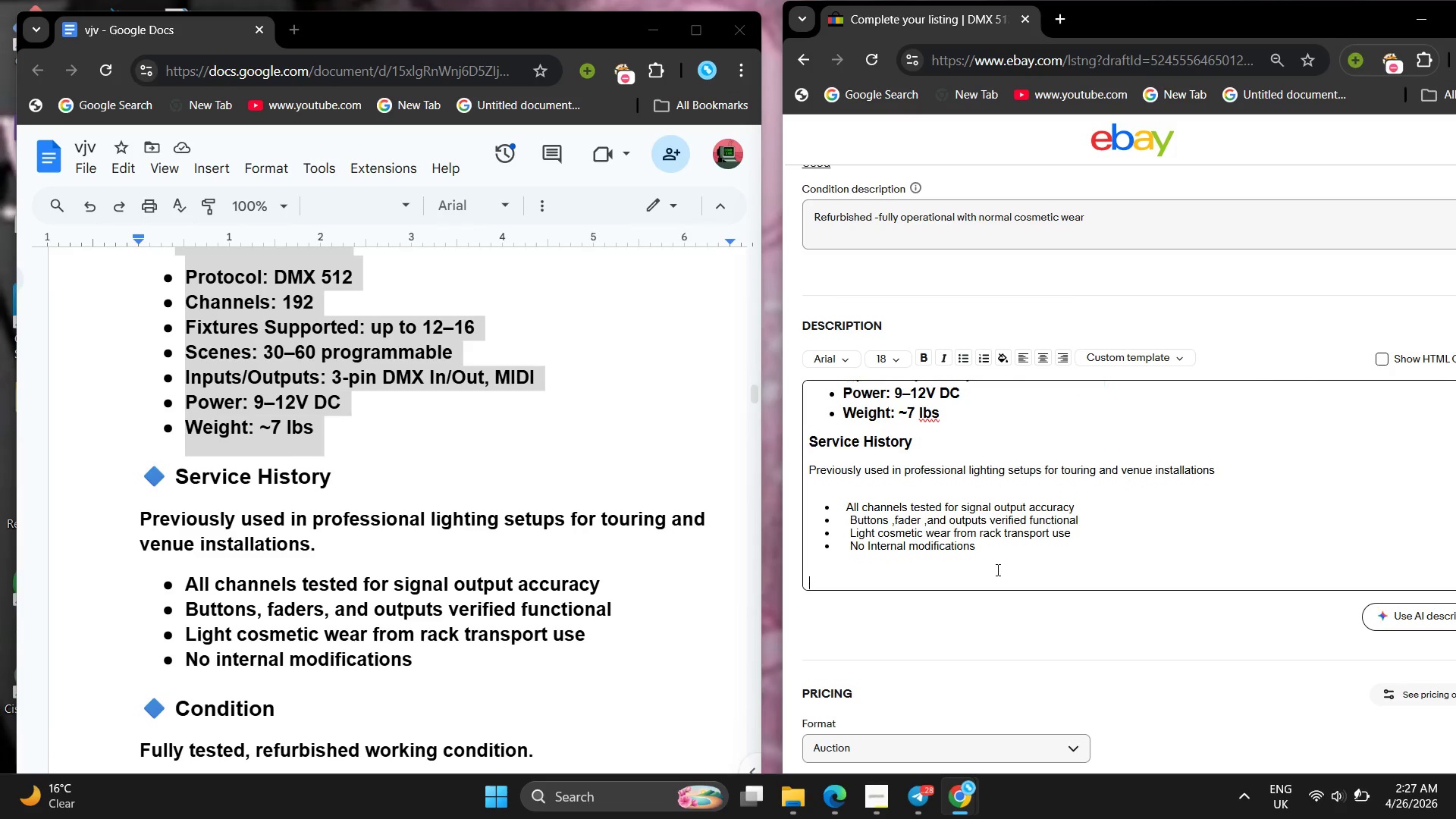 
key(Enter)
 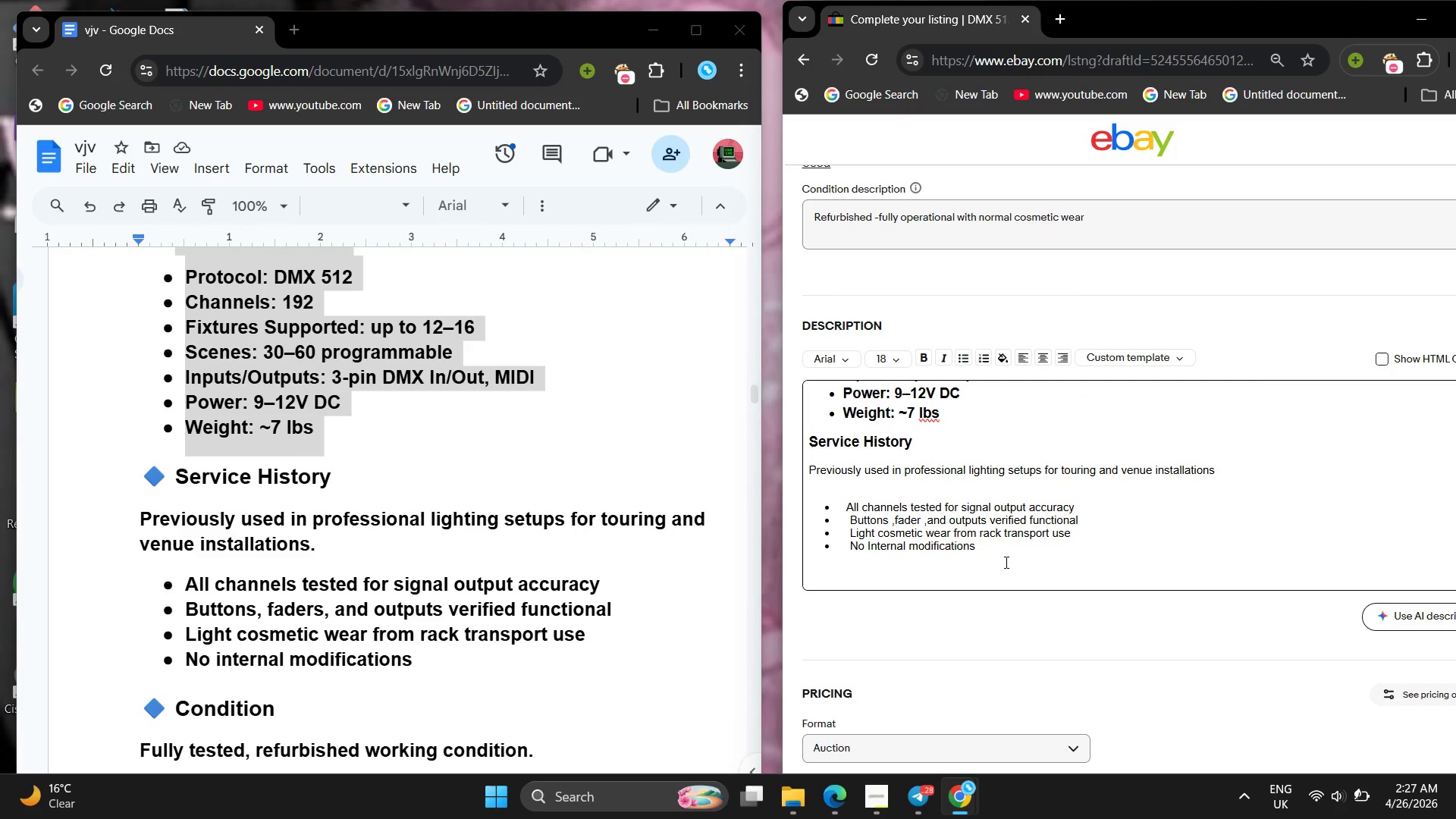 
left_click_drag(start_coordinate=[1005, 562], to_coordinate=[782, 469])
 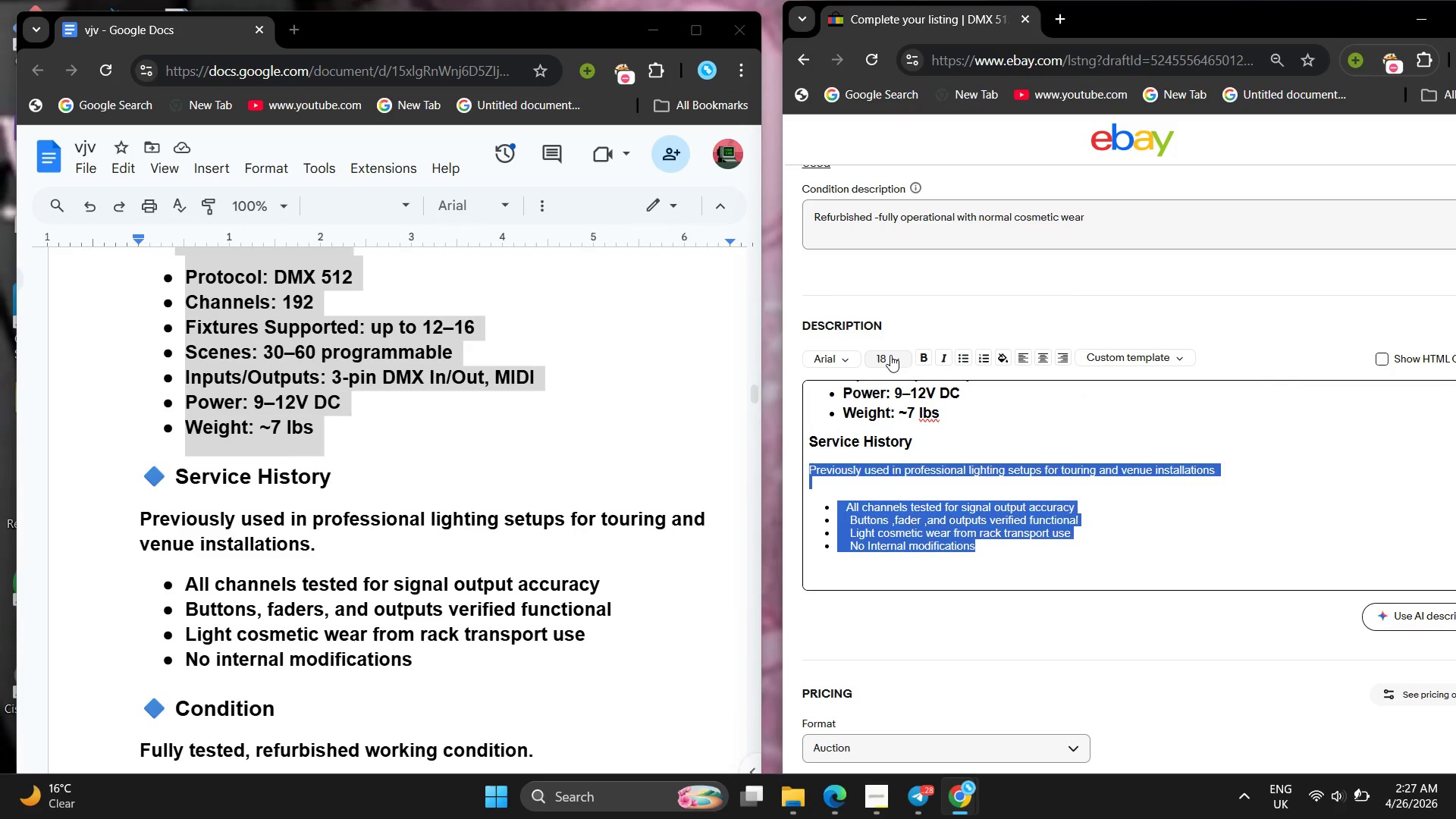 
left_click([890, 355])
 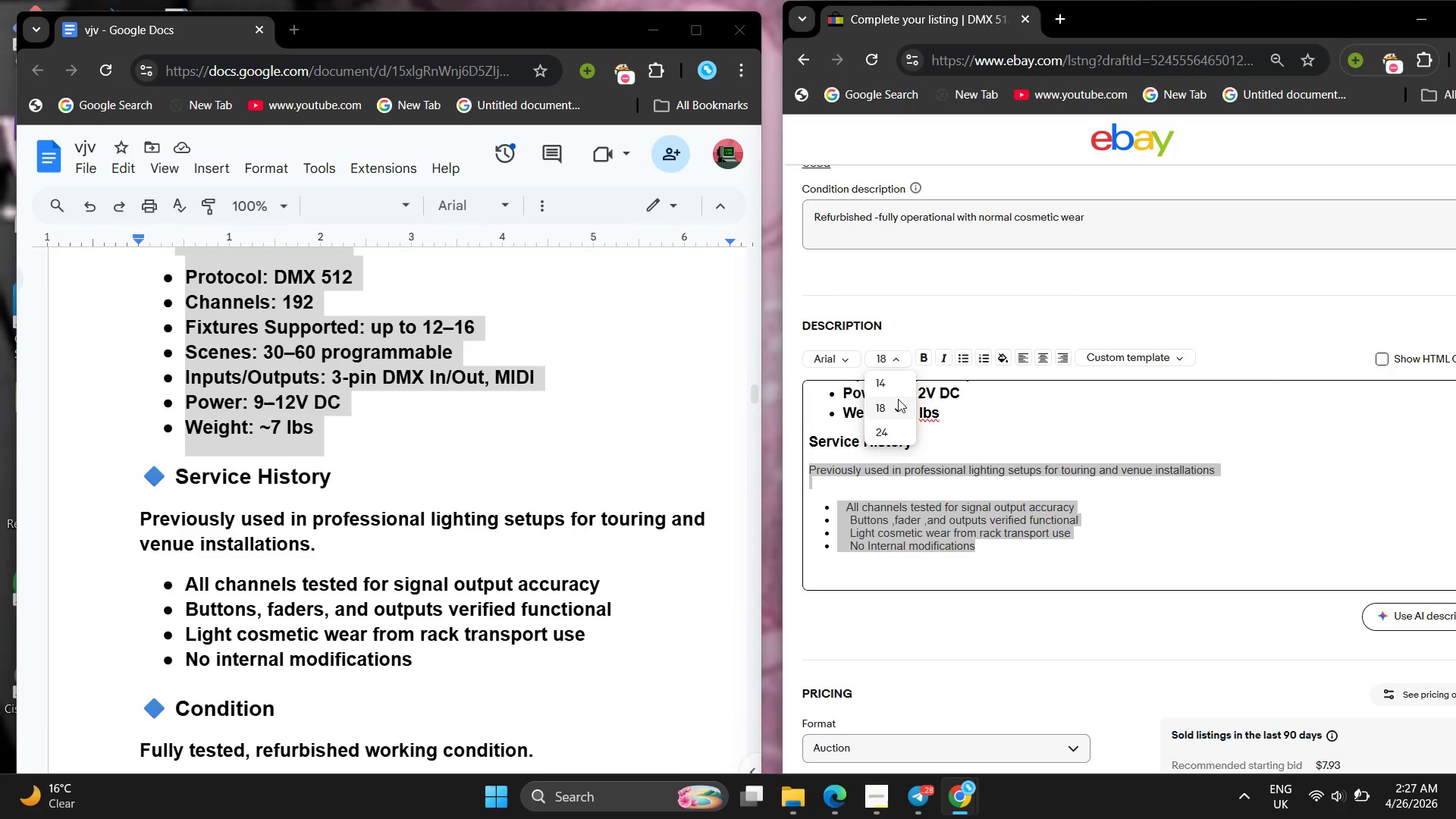 
left_click([898, 413])
 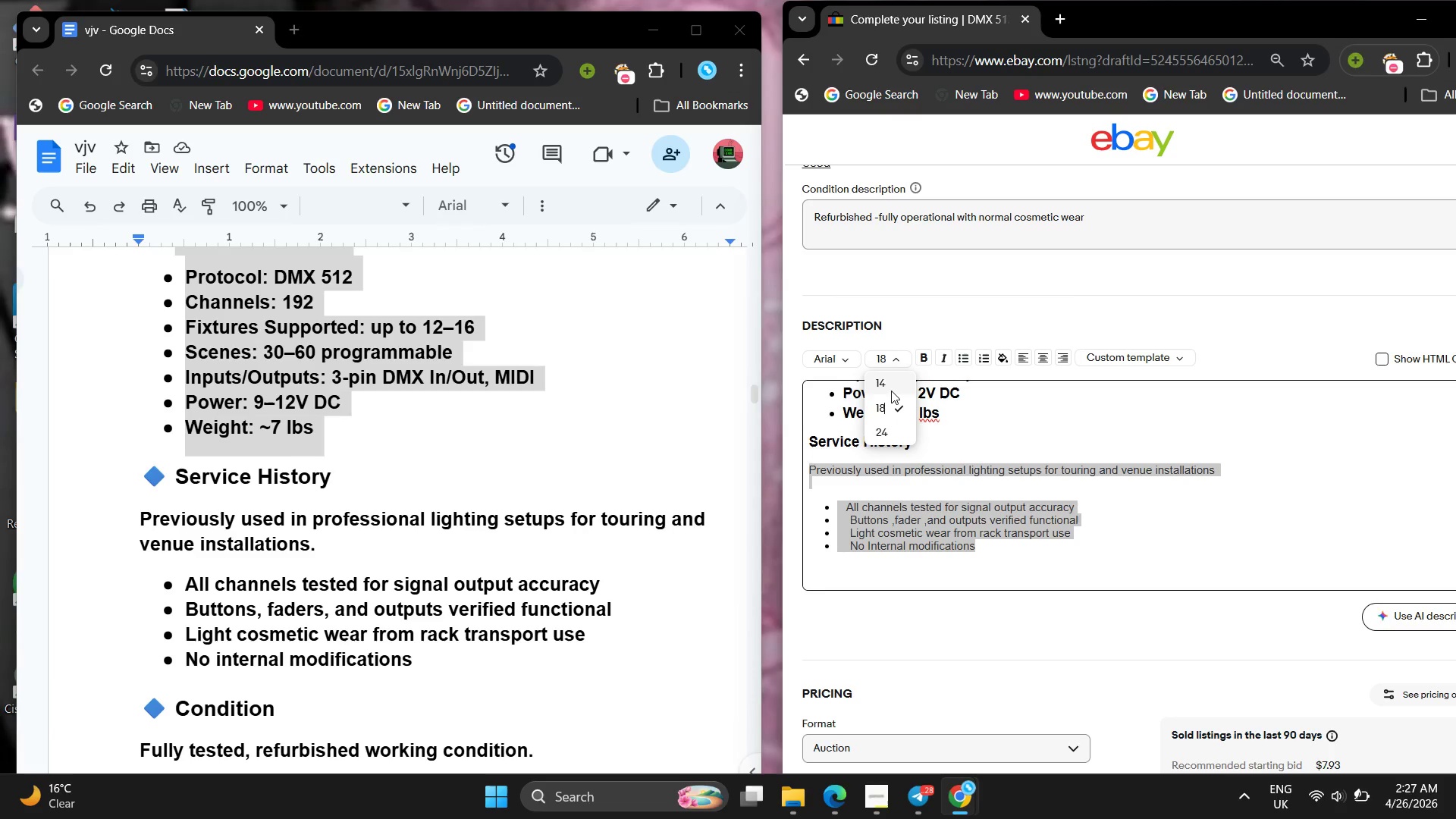 
left_click([890, 388])
 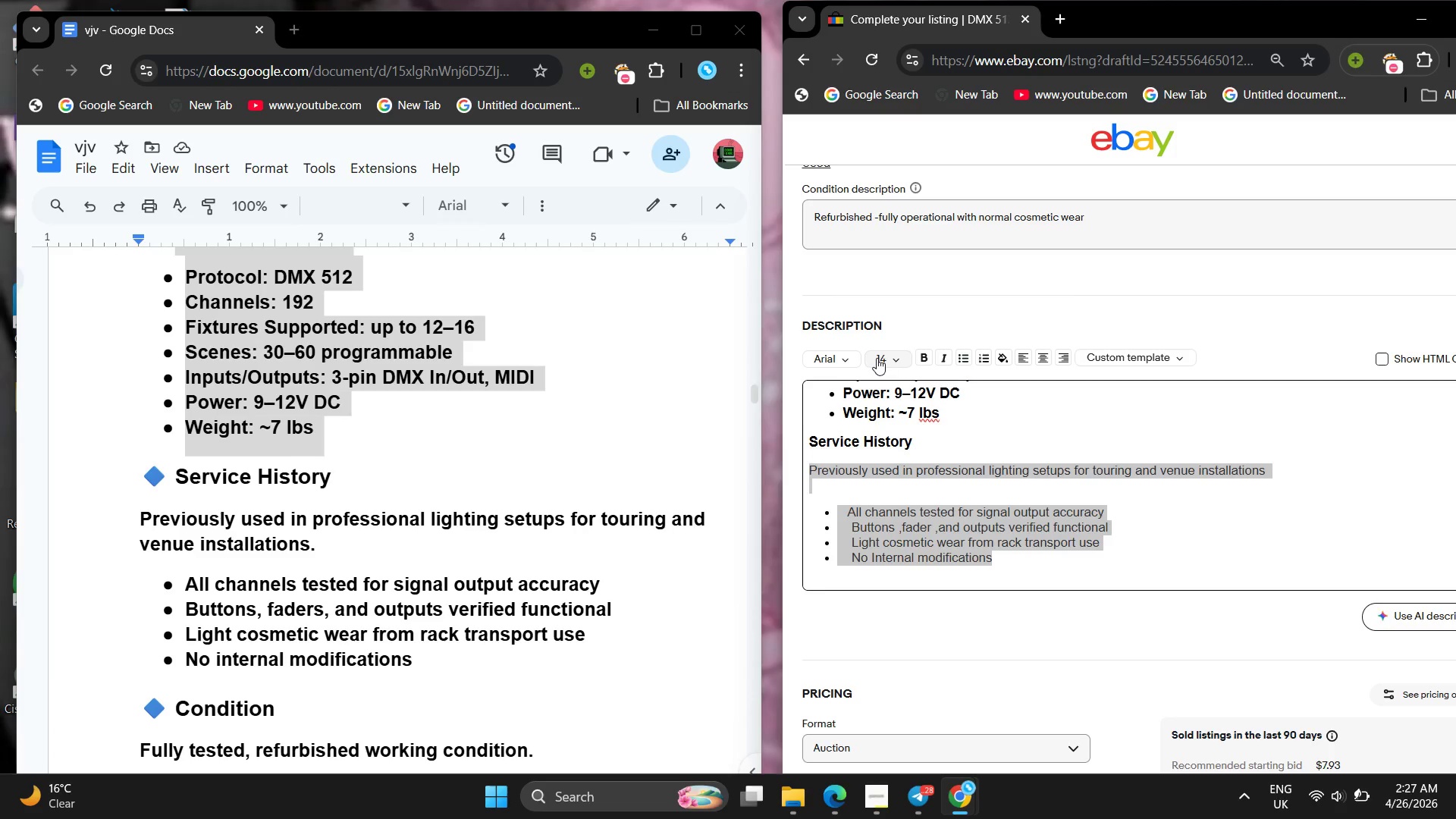 
left_click([877, 358])
 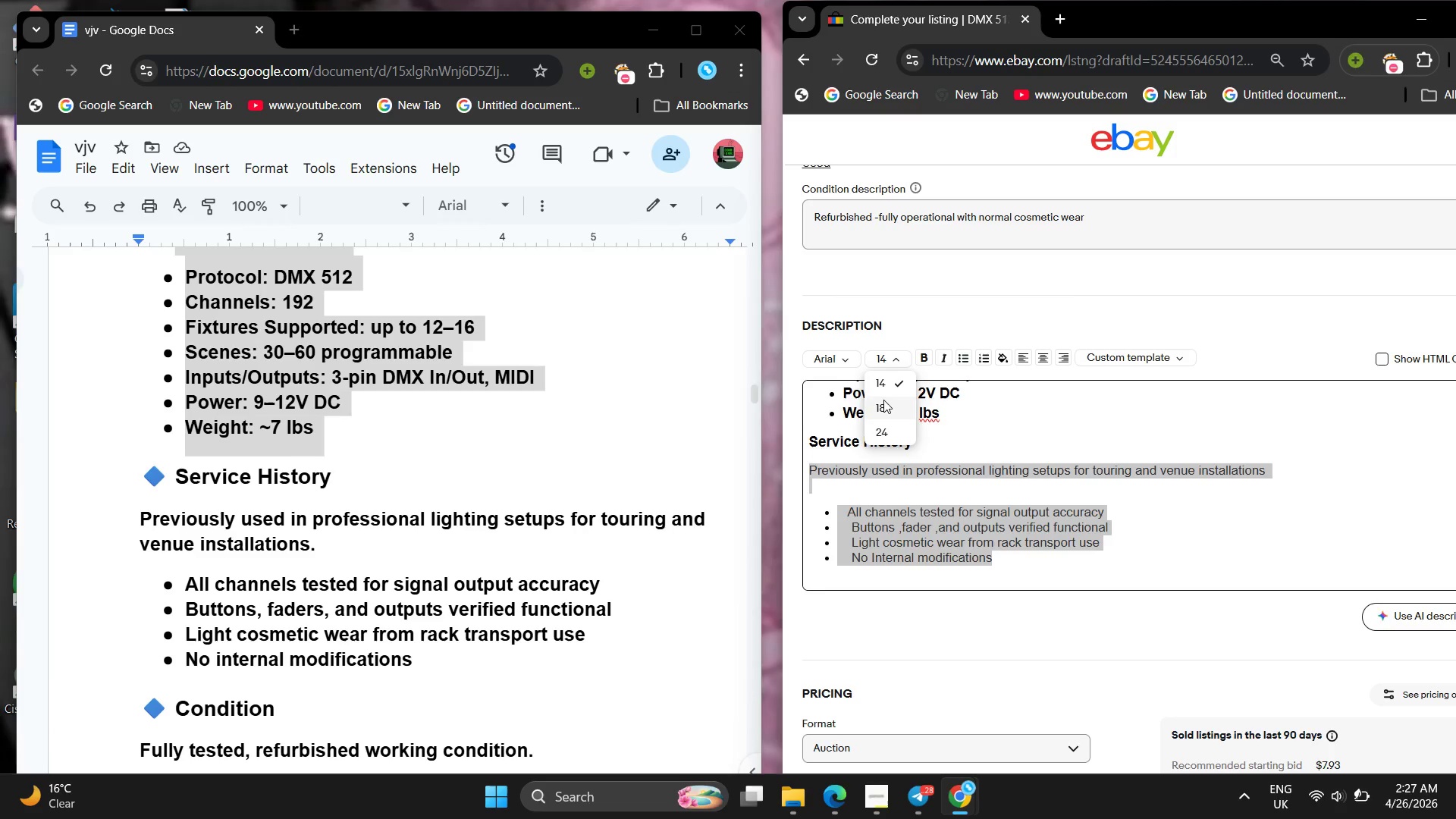 
left_click([883, 400])
 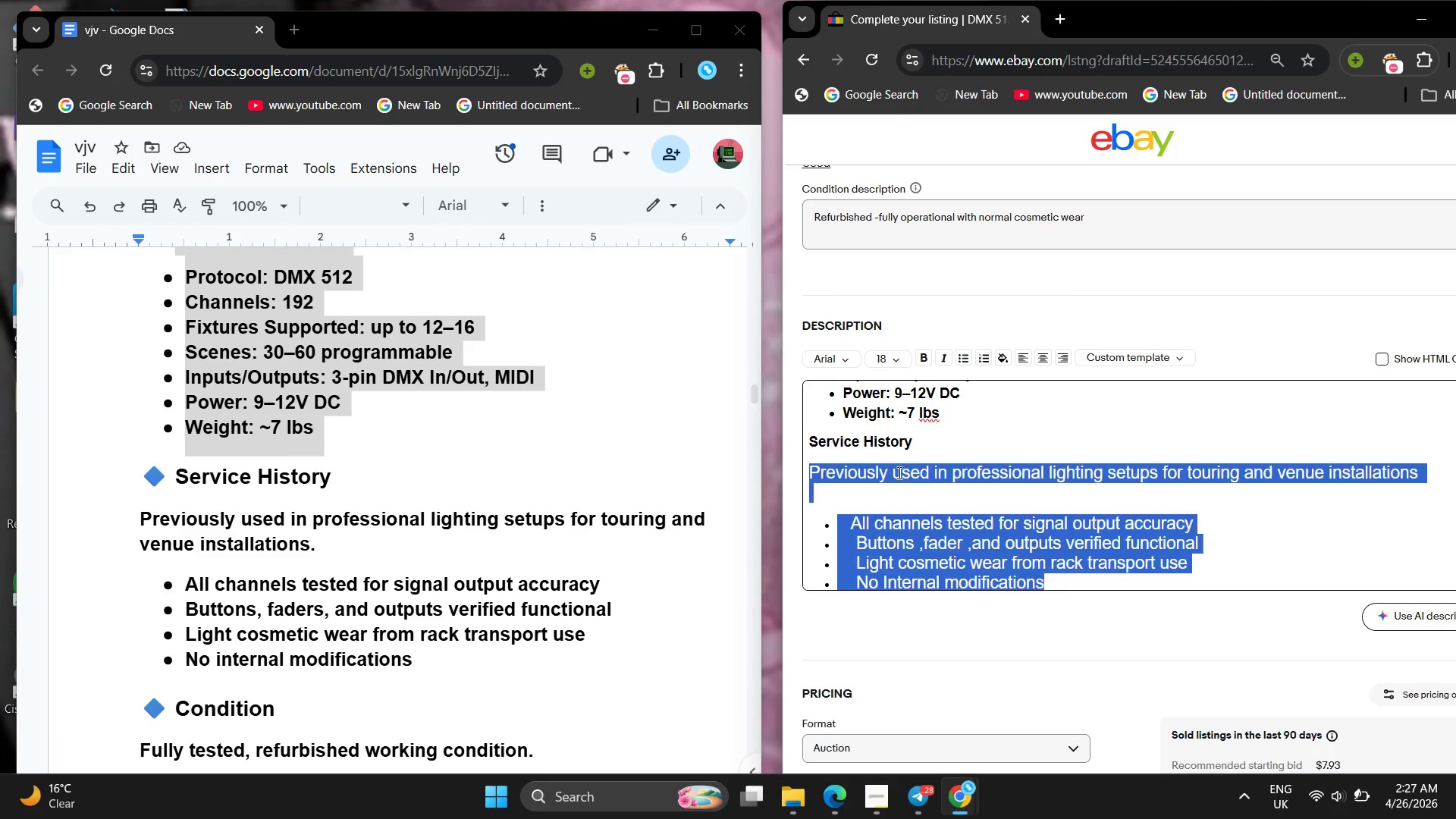 
left_click([898, 472])
 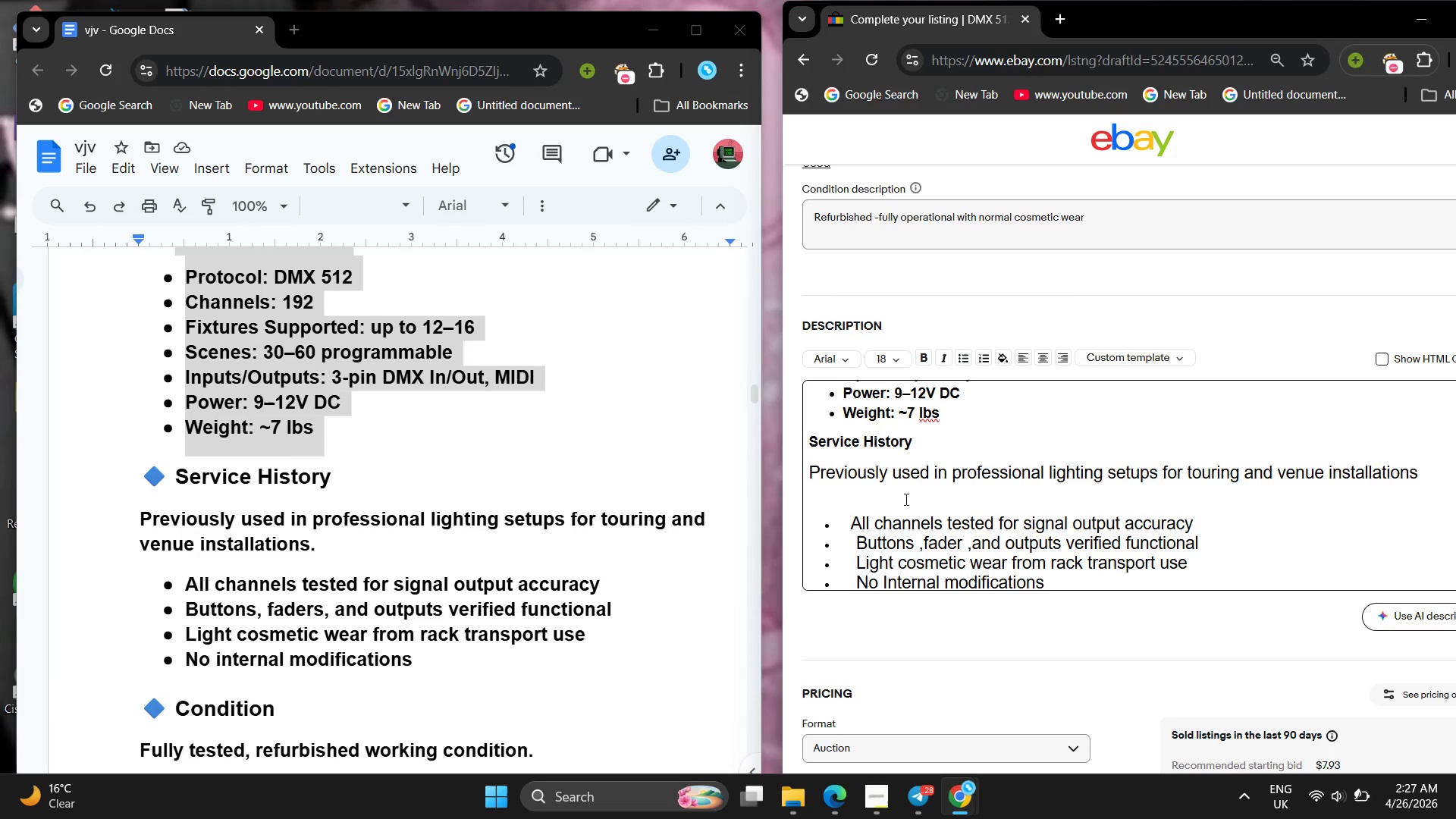 
left_click([905, 499])
 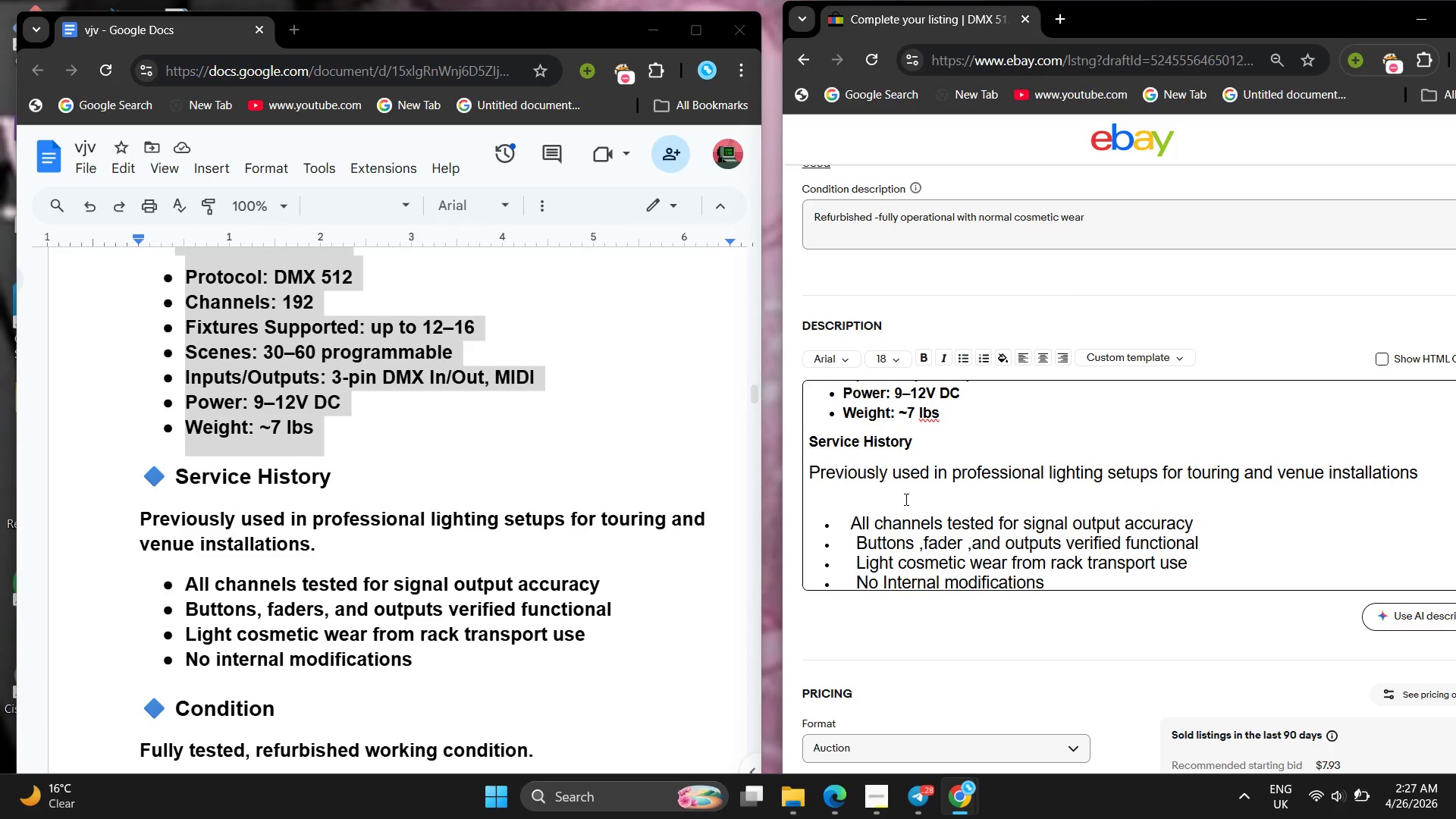 
key(Control+ControlLeft)
 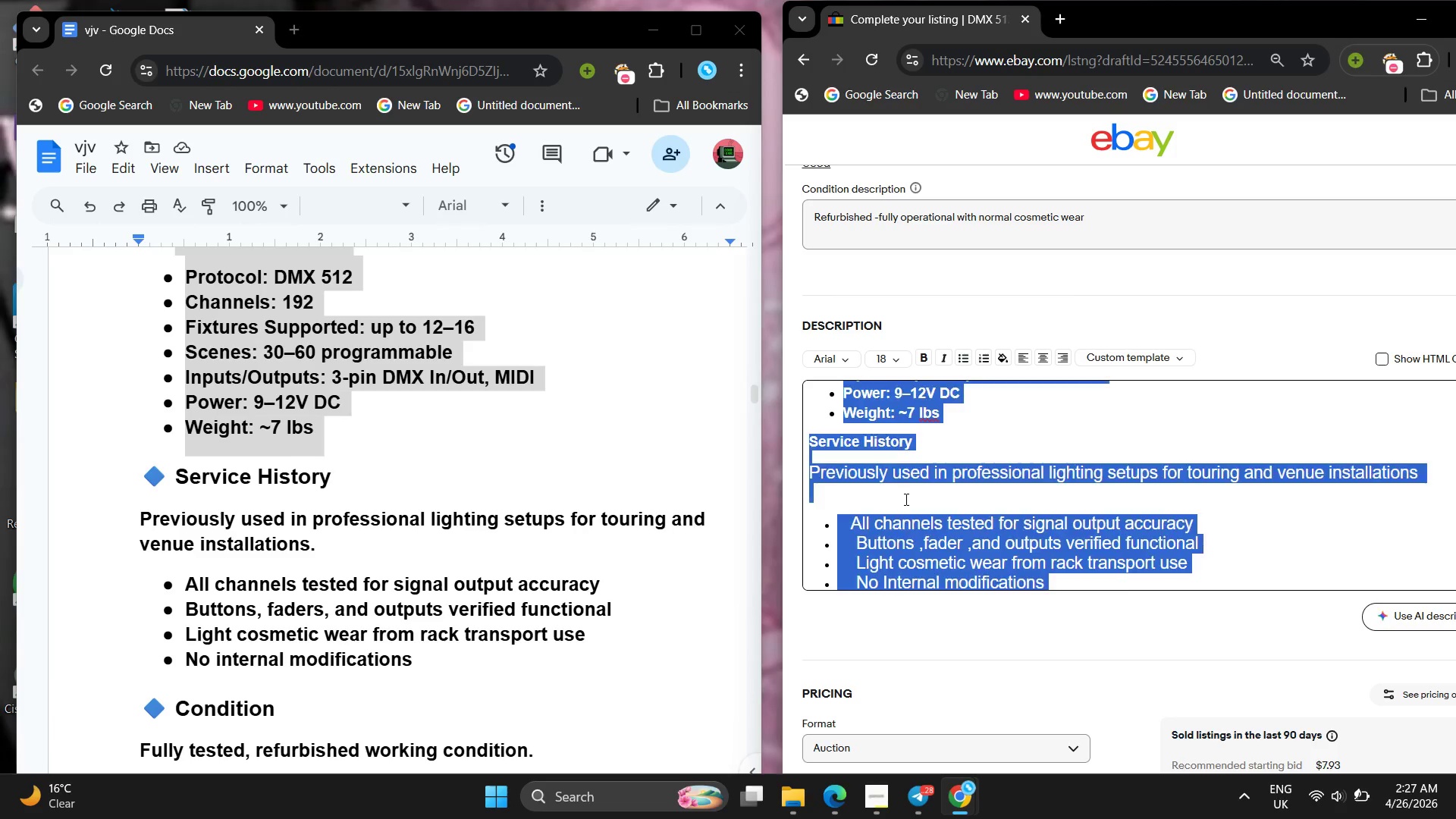 
key(Control+A)
 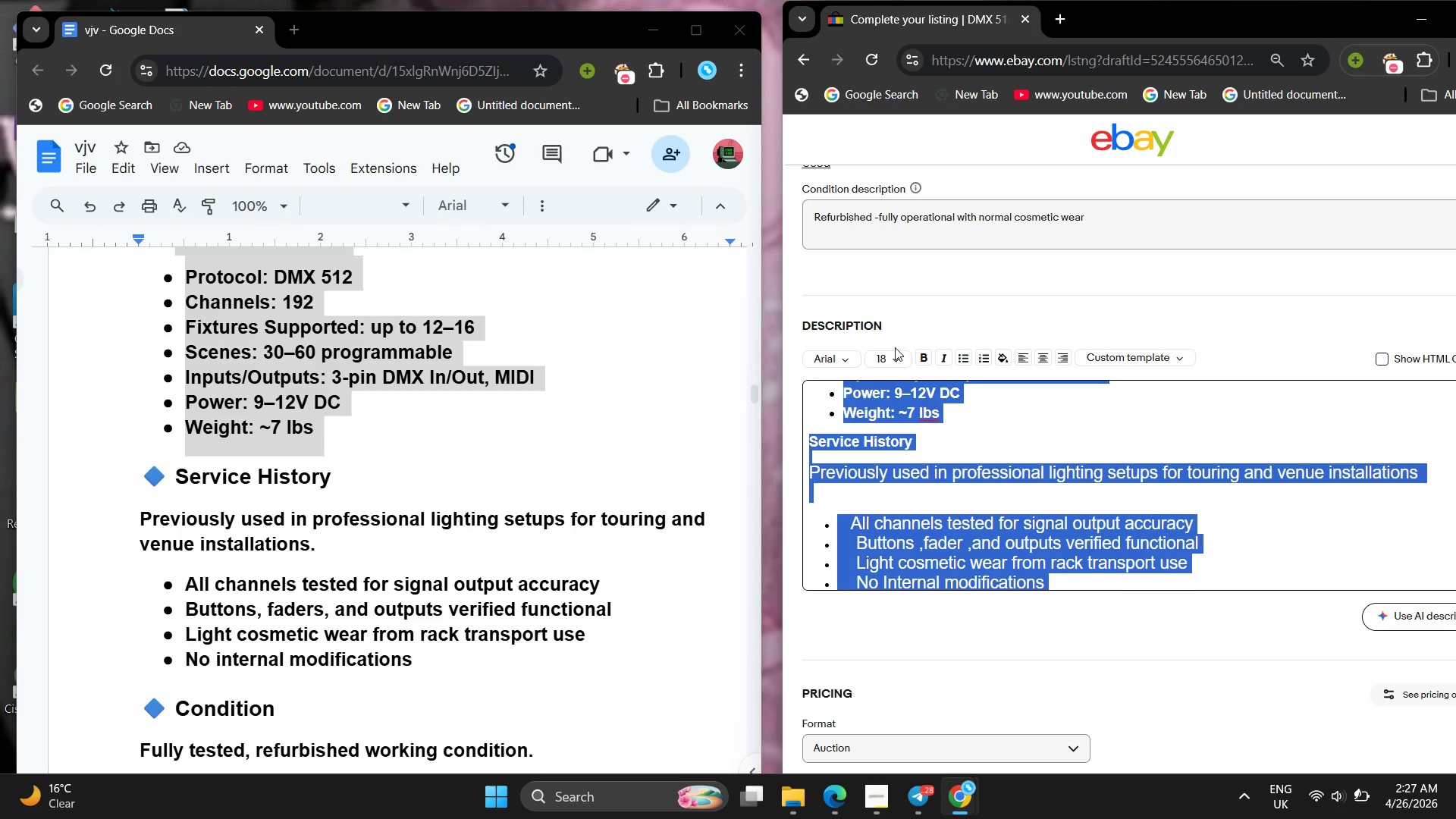 
left_click([903, 362])
 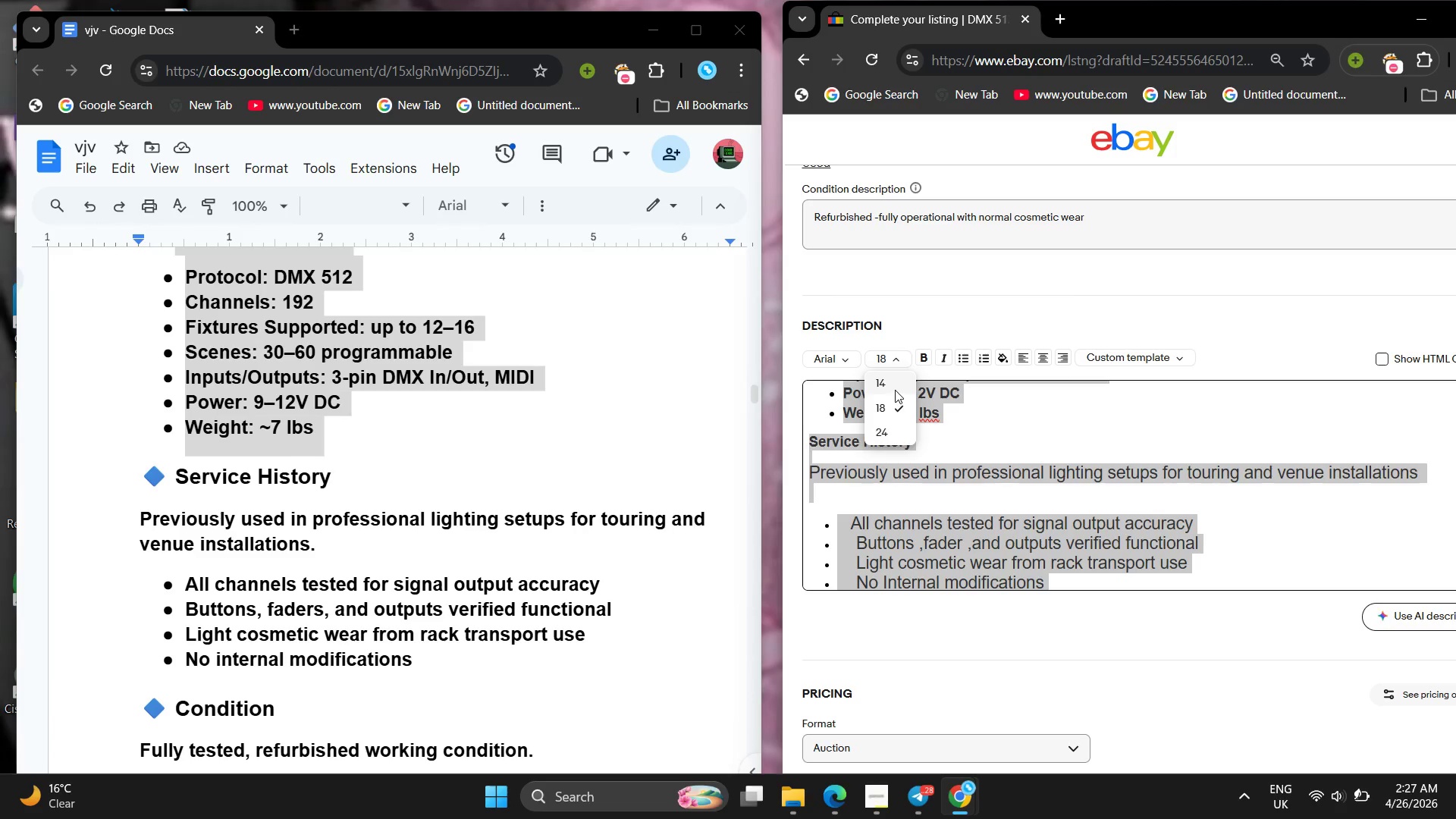 
left_click([894, 389])
 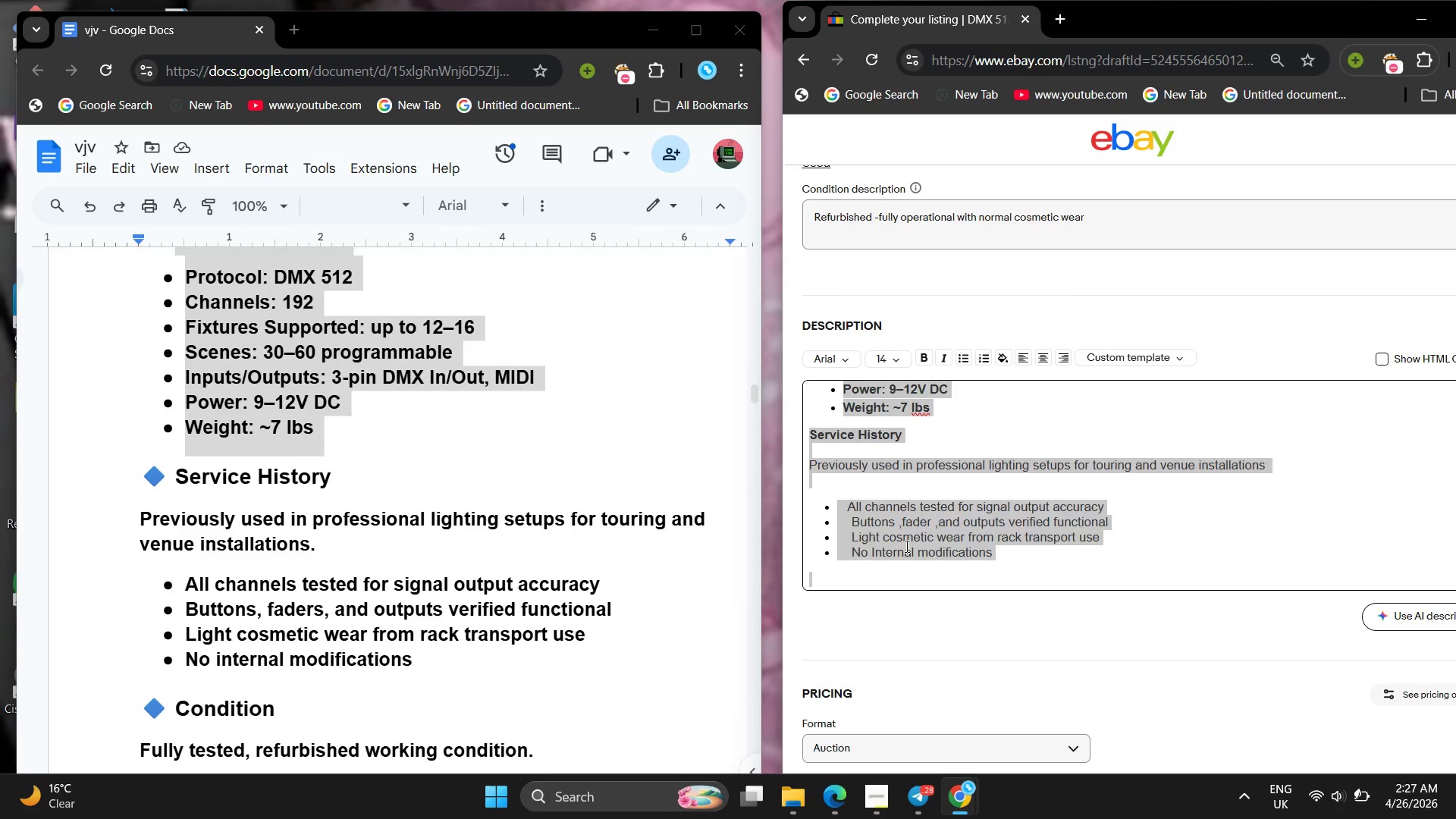 
left_click([905, 546])
 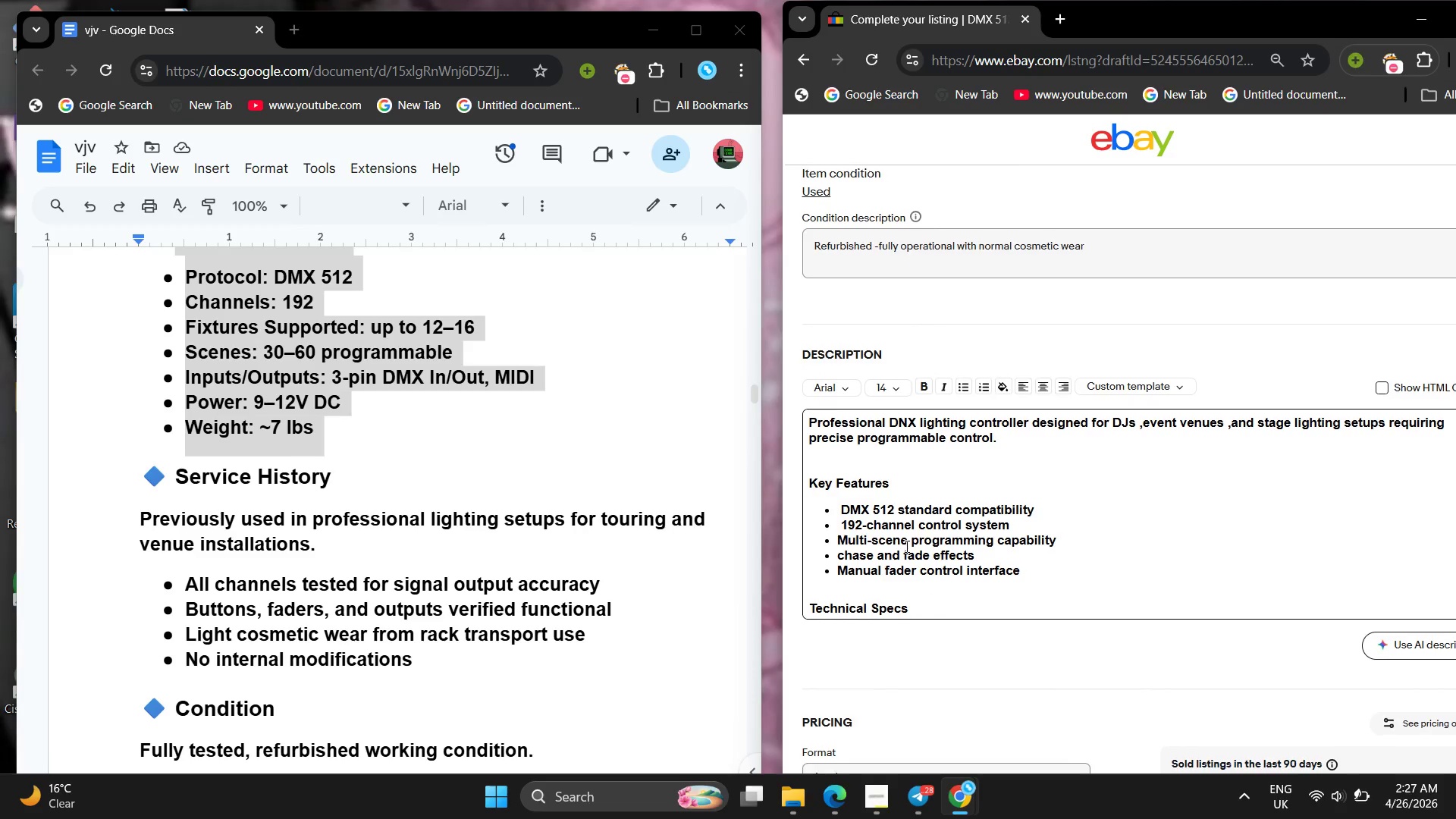 
left_click([896, 500])
 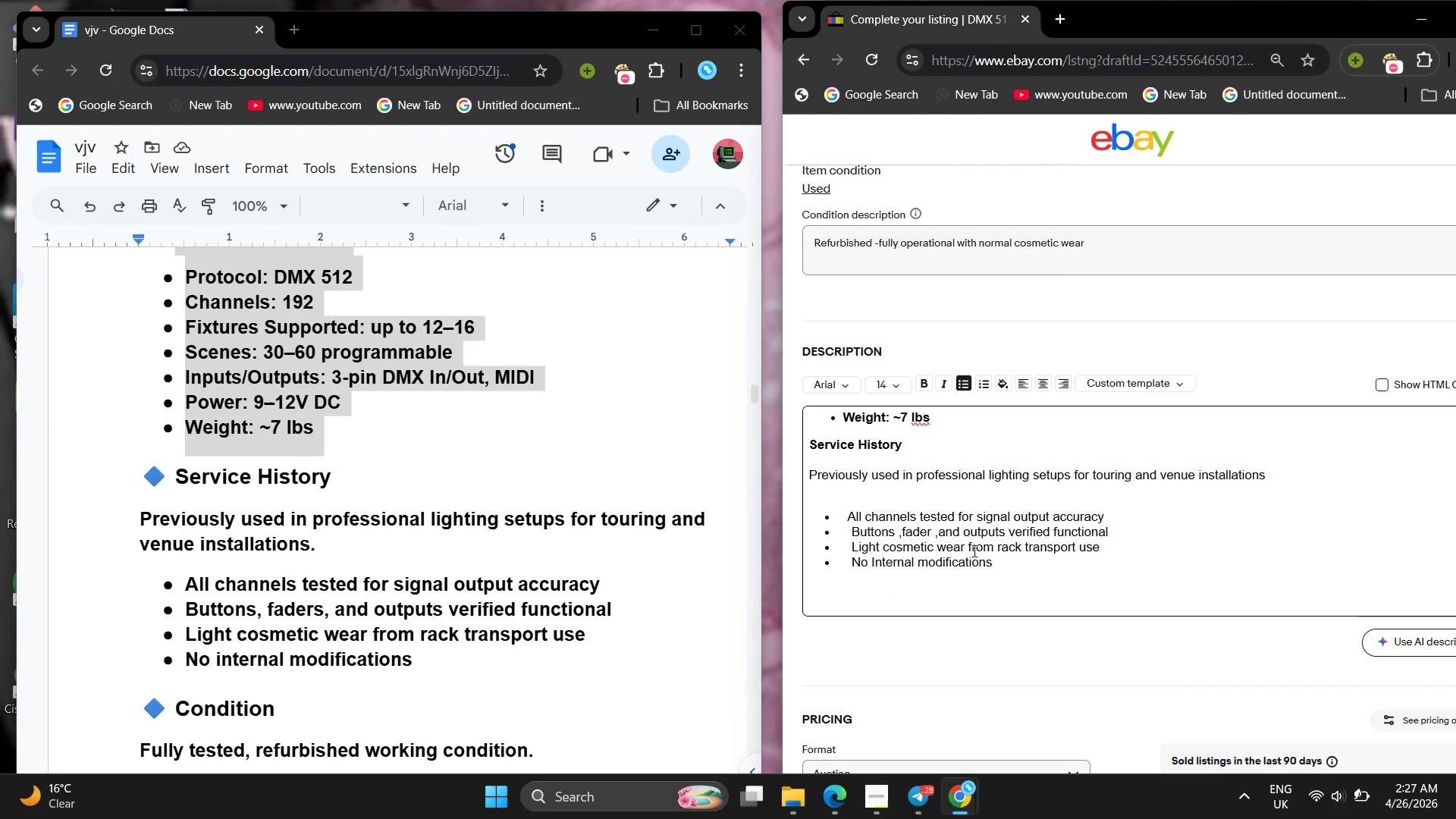 
left_click_drag(start_coordinate=[1009, 562], to_coordinate=[804, 461])
 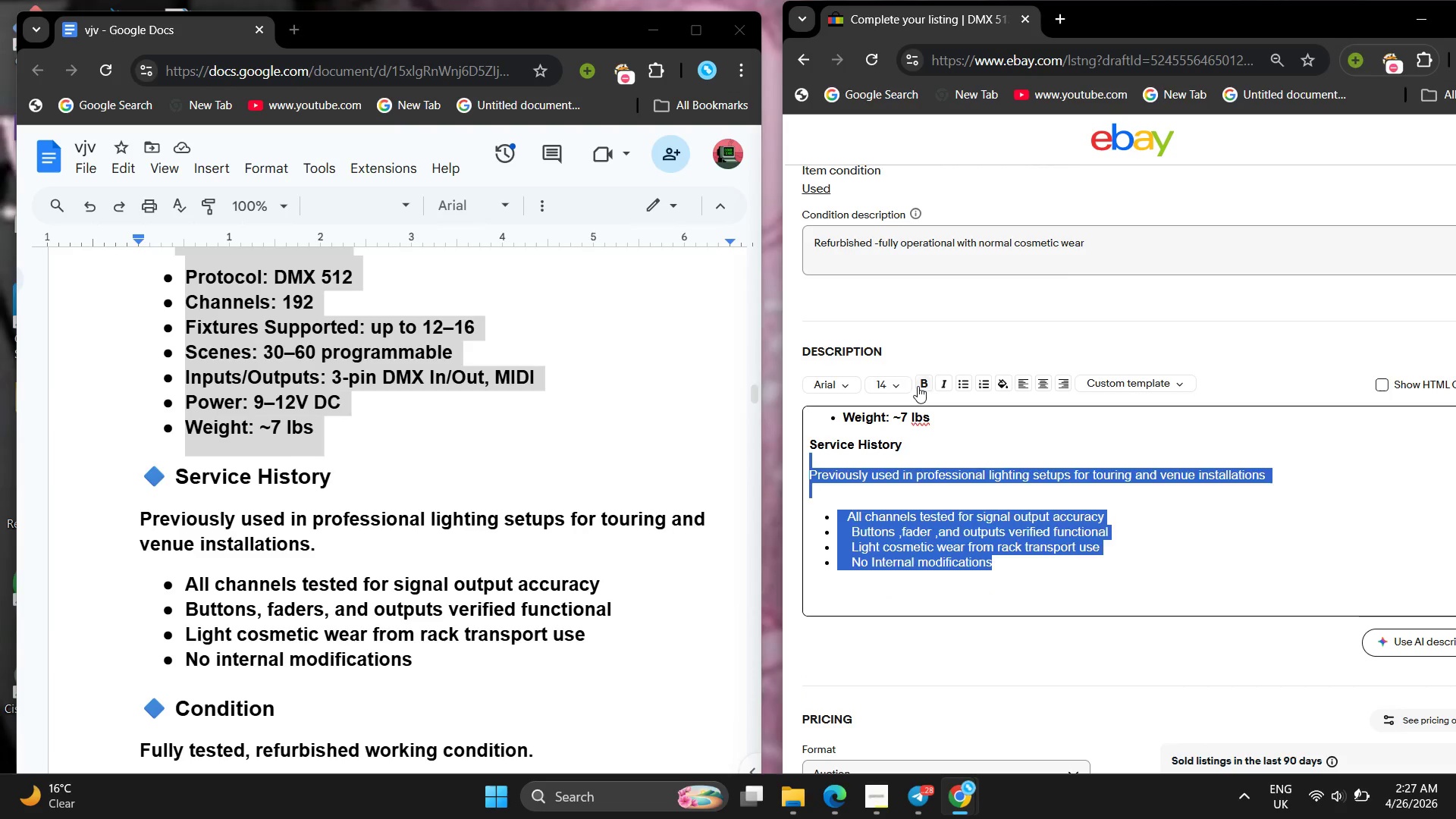 
left_click([918, 386])
 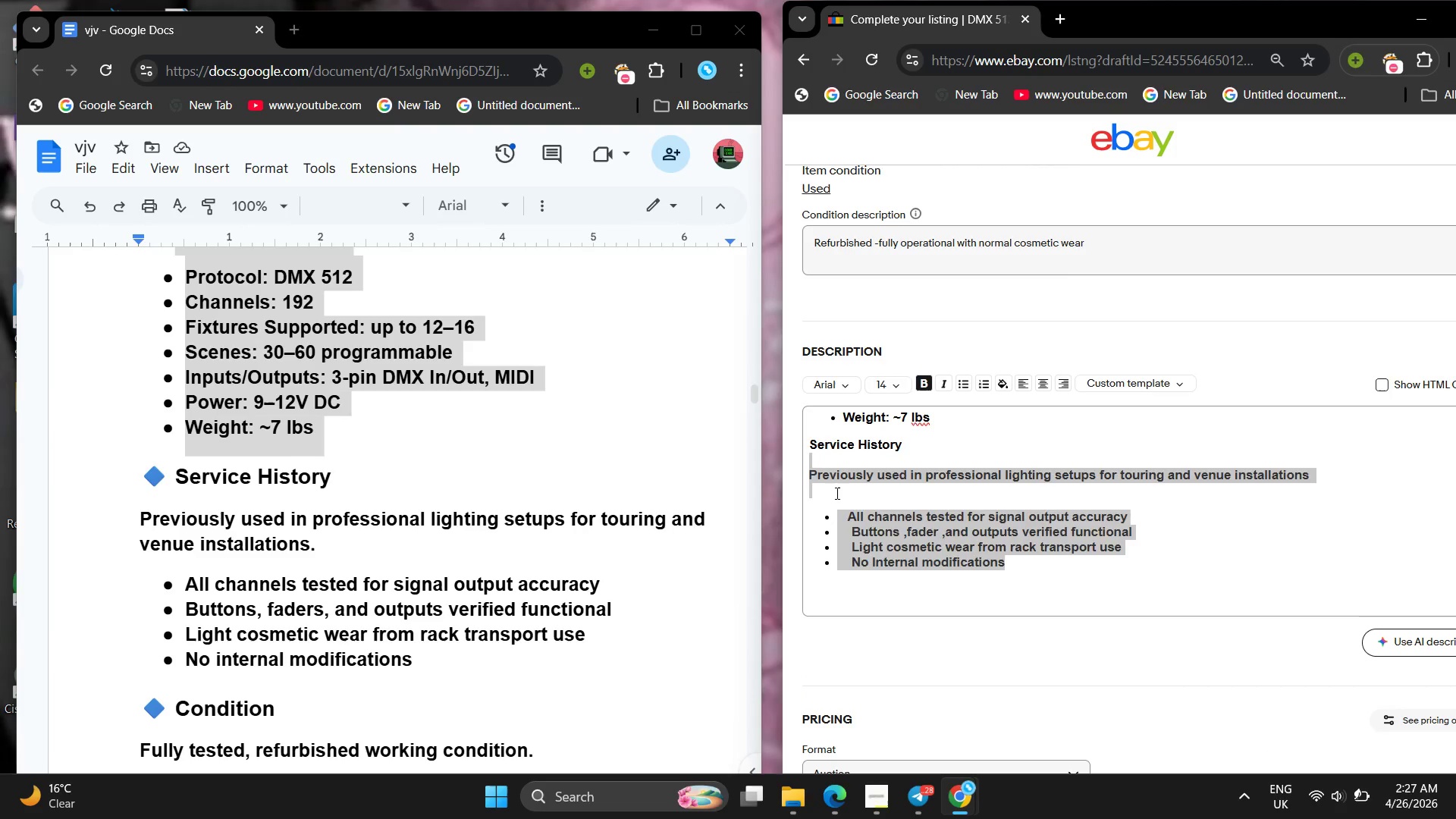 
left_click([836, 493])
 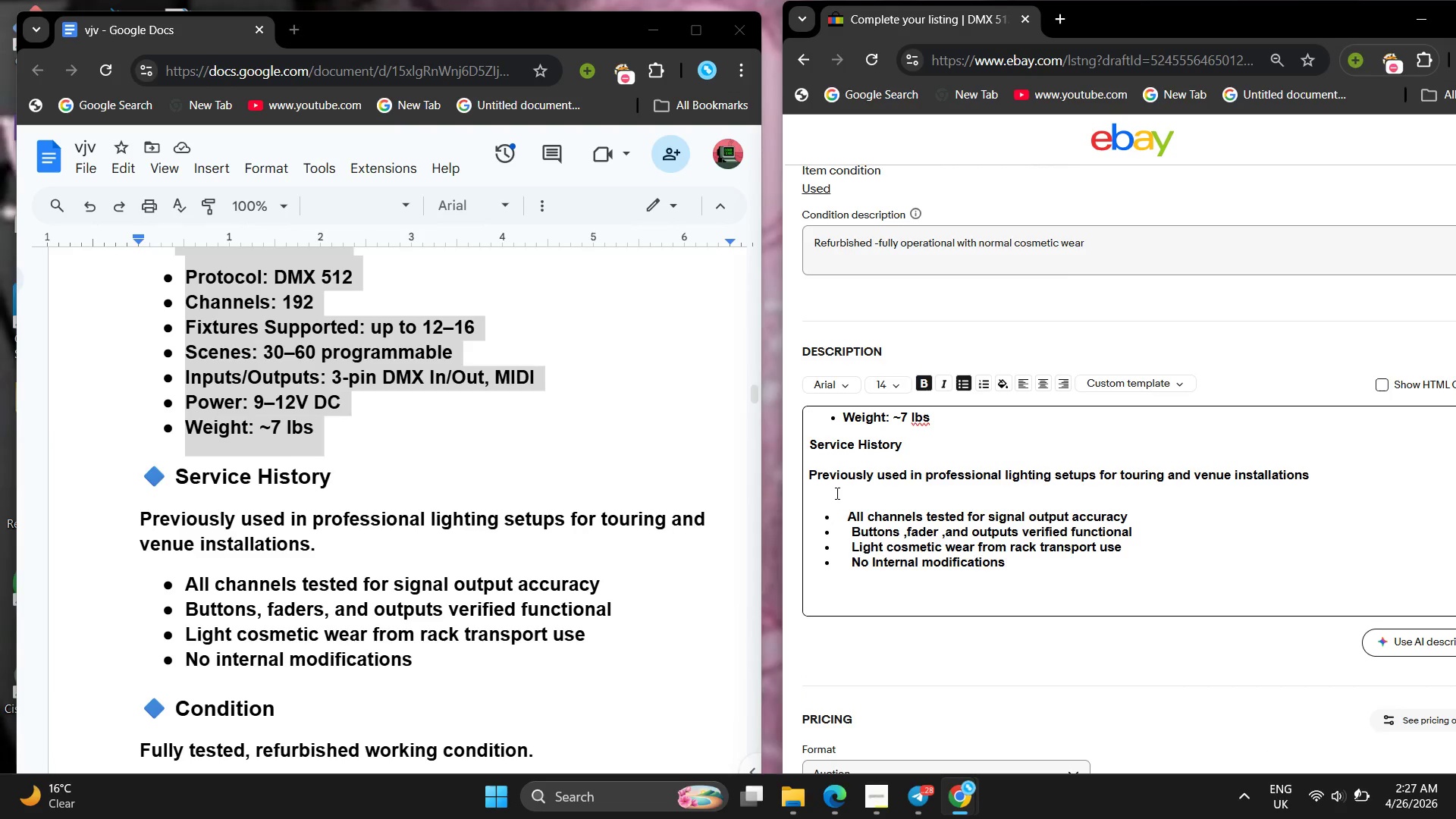 
key(Backspace)
 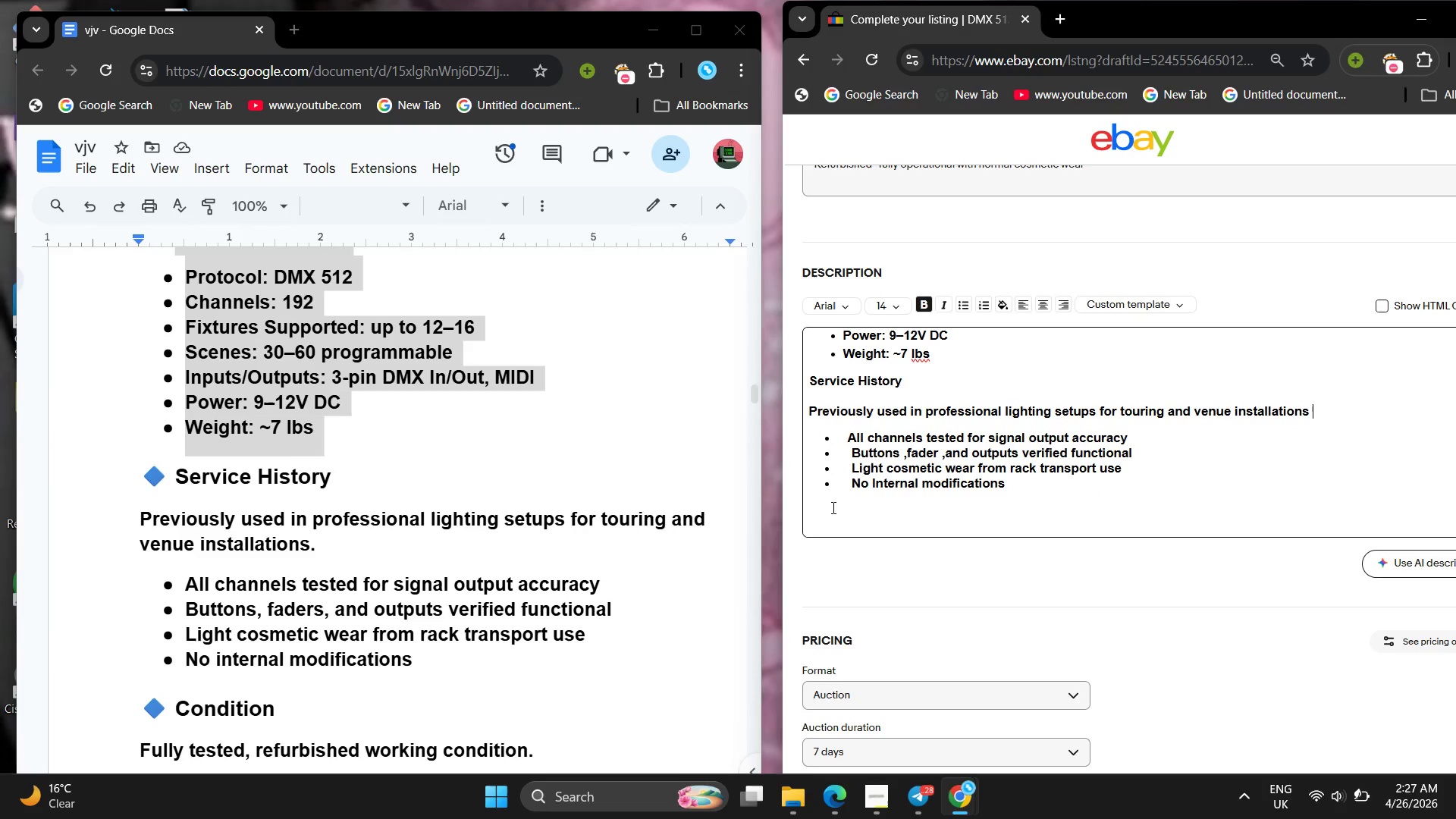 
left_click([823, 513])
 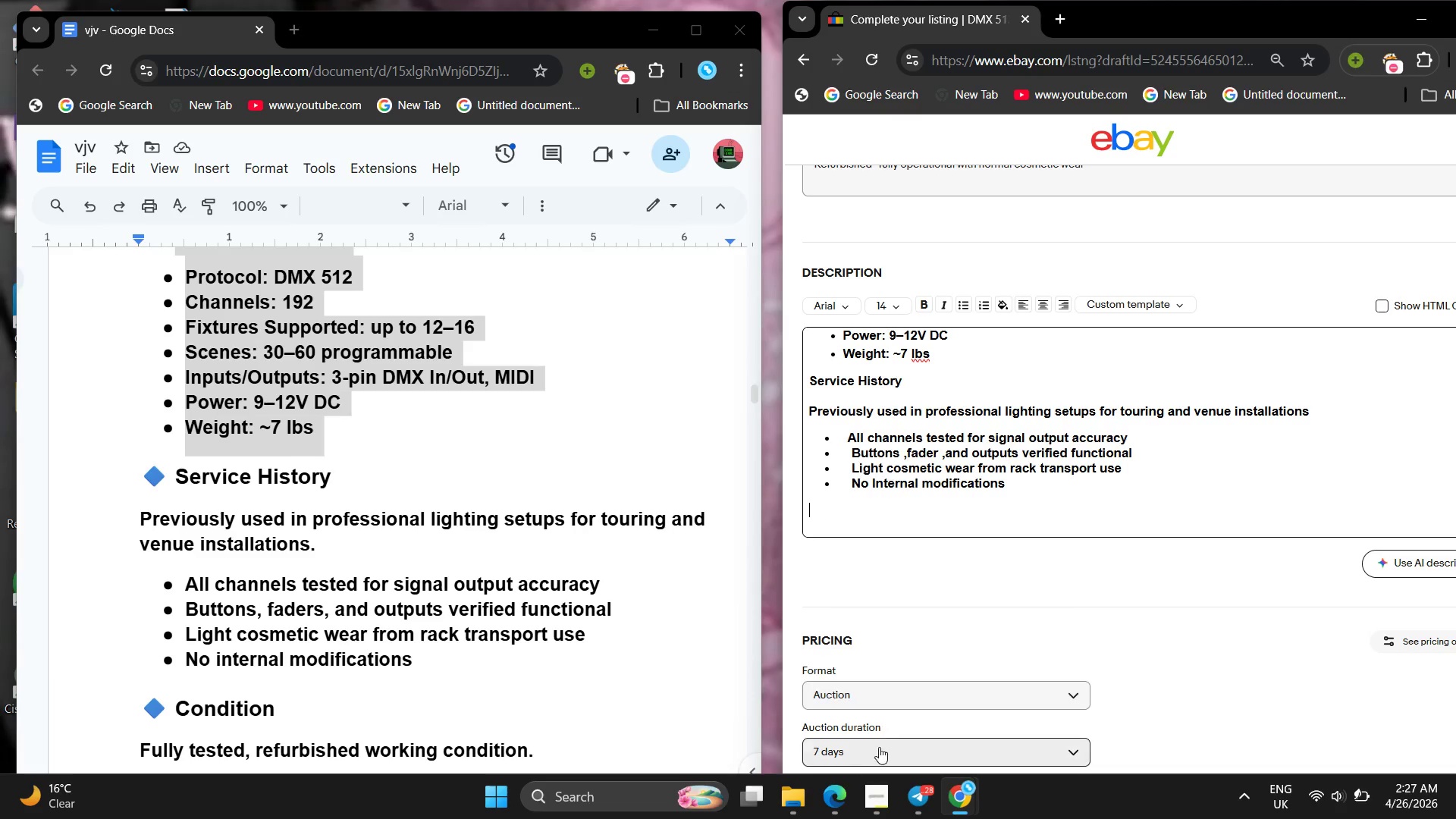 
left_click([872, 786])